 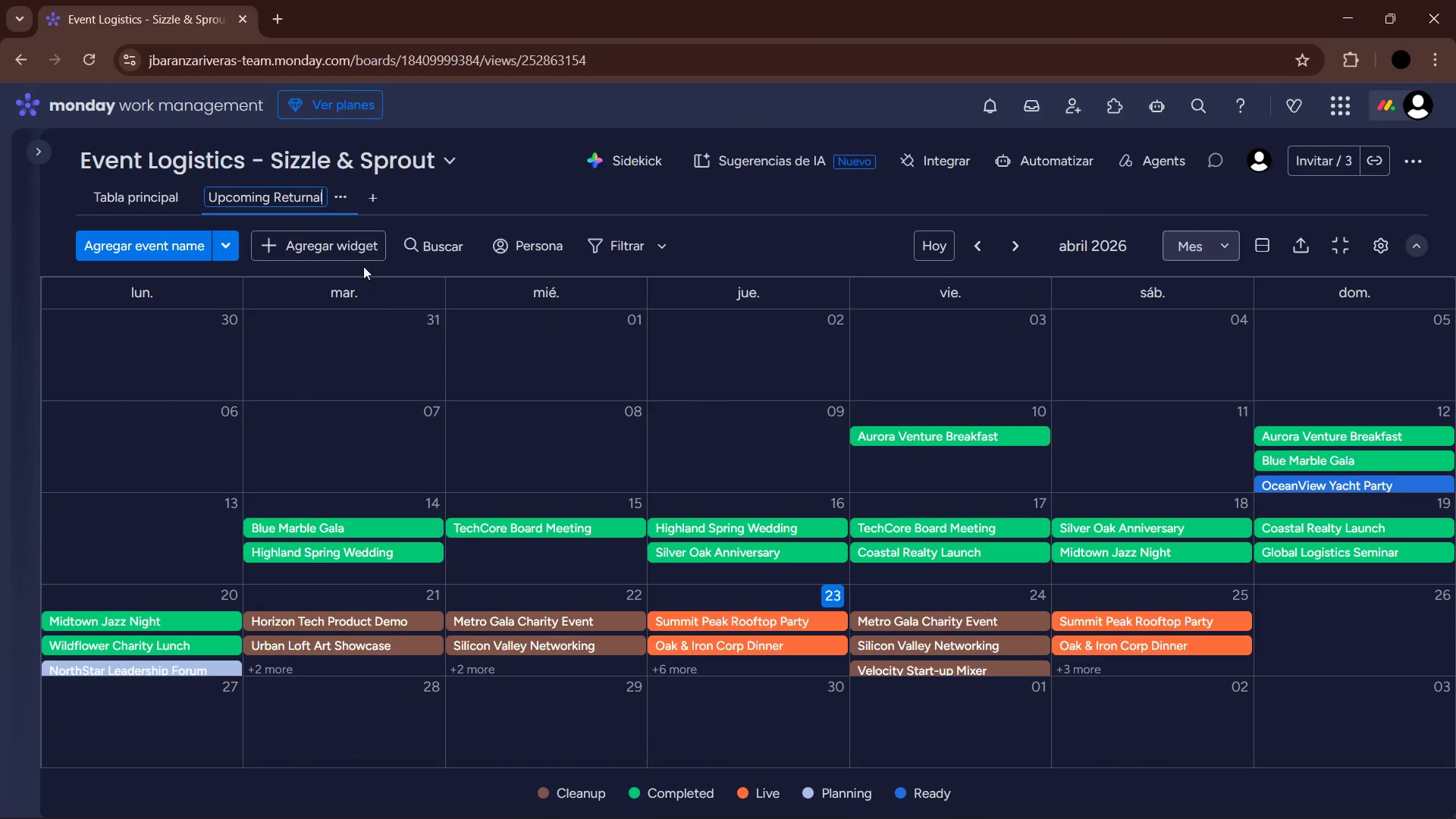 
mouse_move([328, 224])
 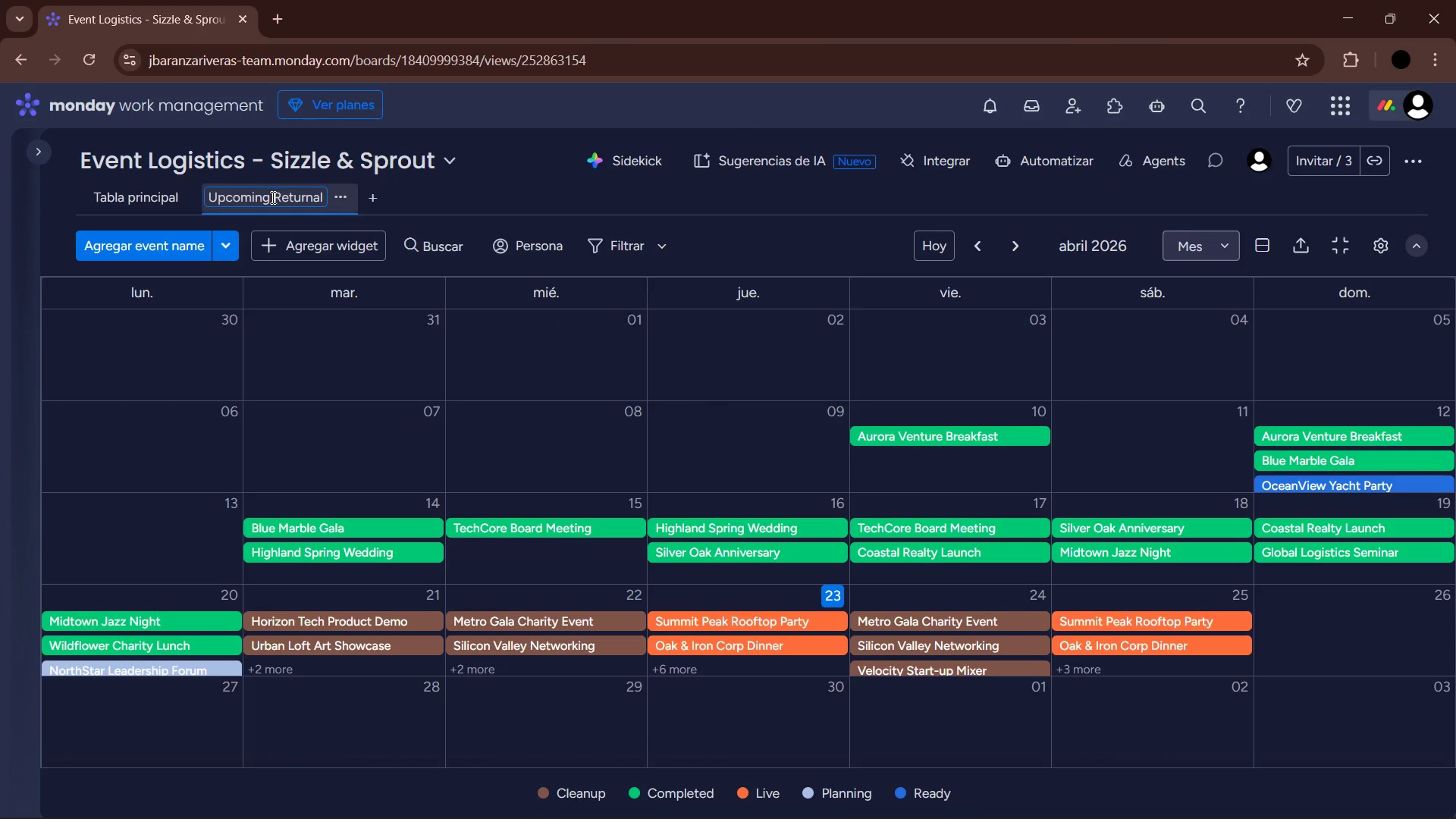 
left_click([271, 197])
 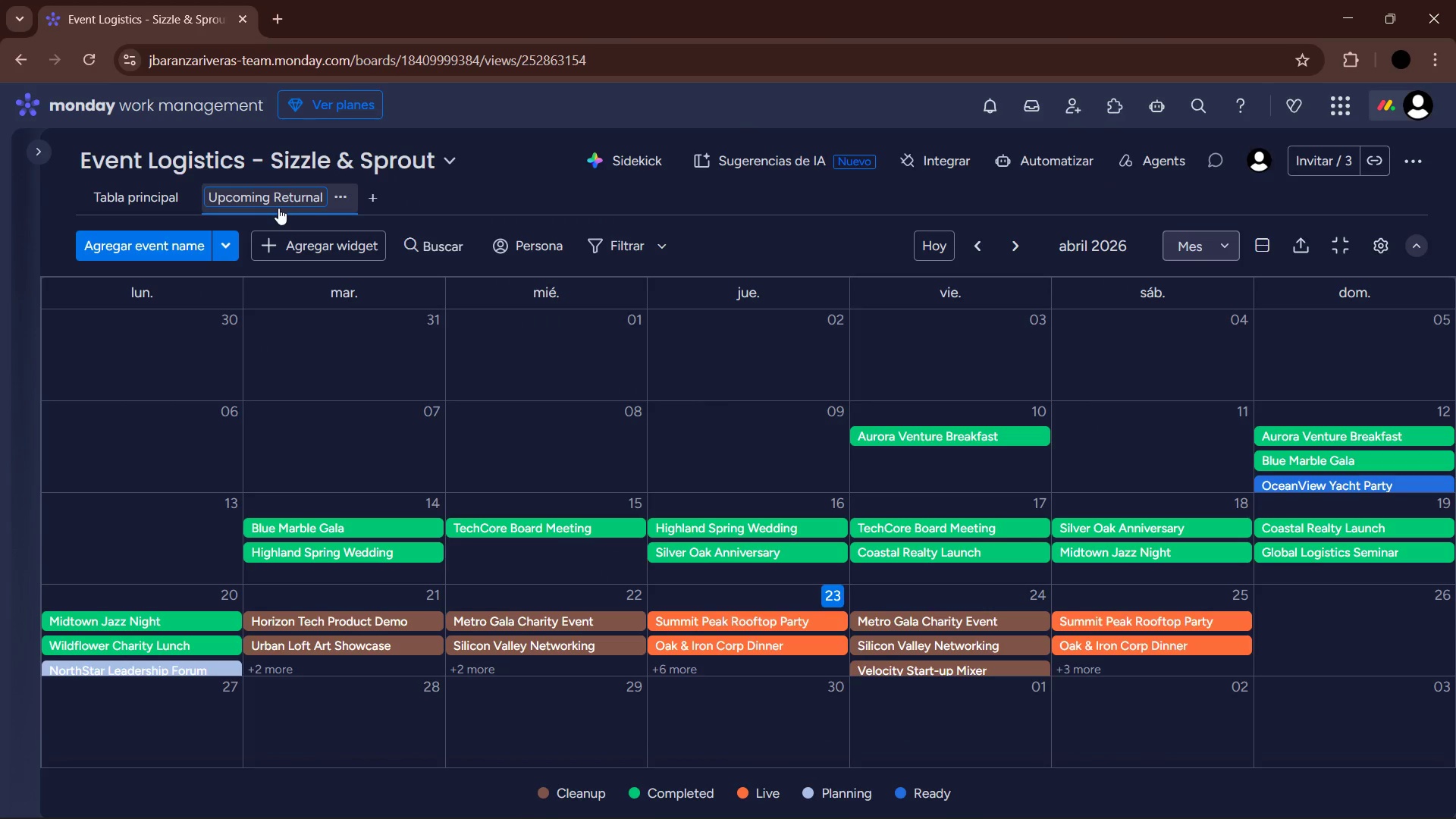 
type( Rental)
 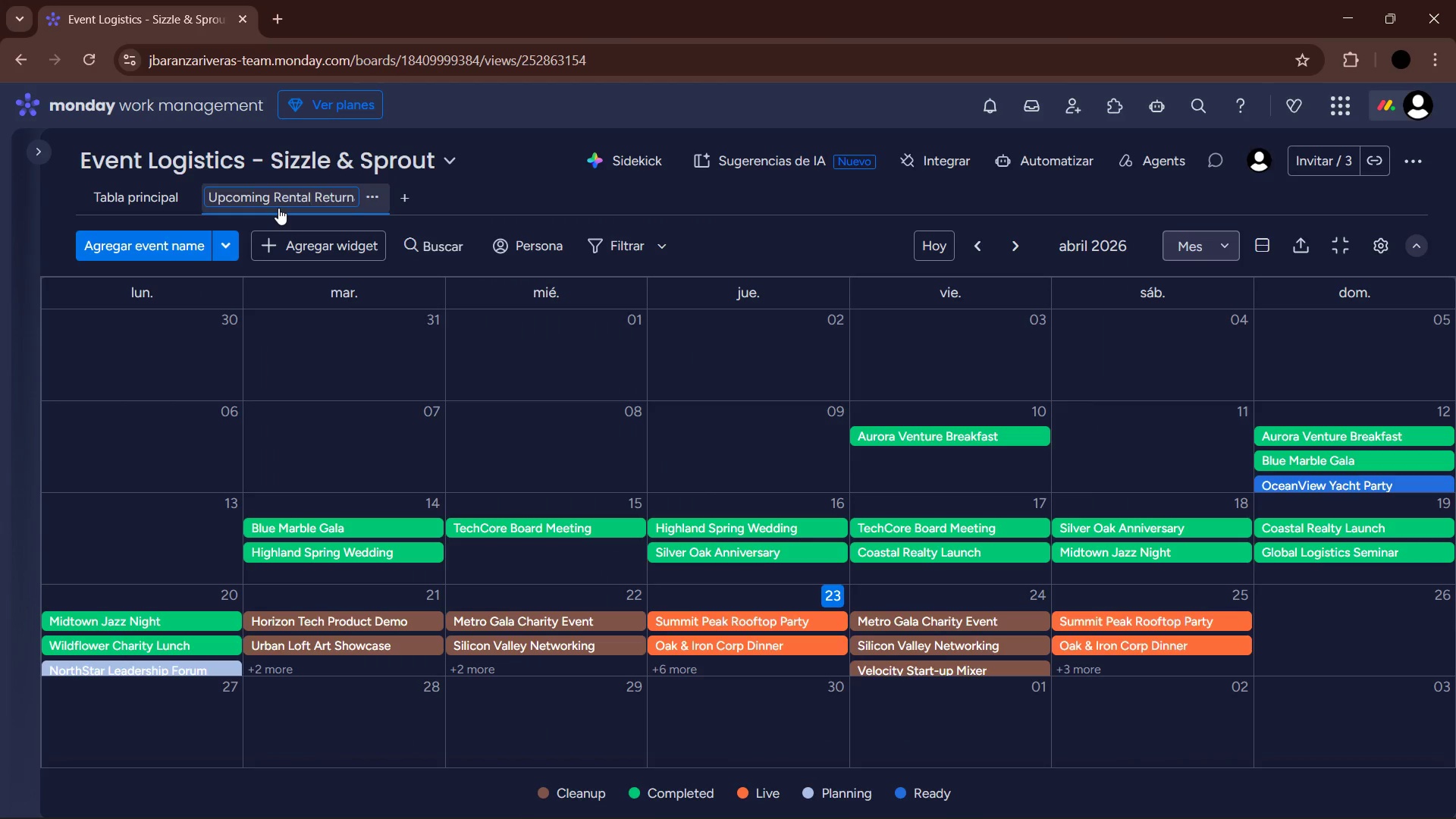 
hold_key(key=ArrowRight, duration=0.69)
 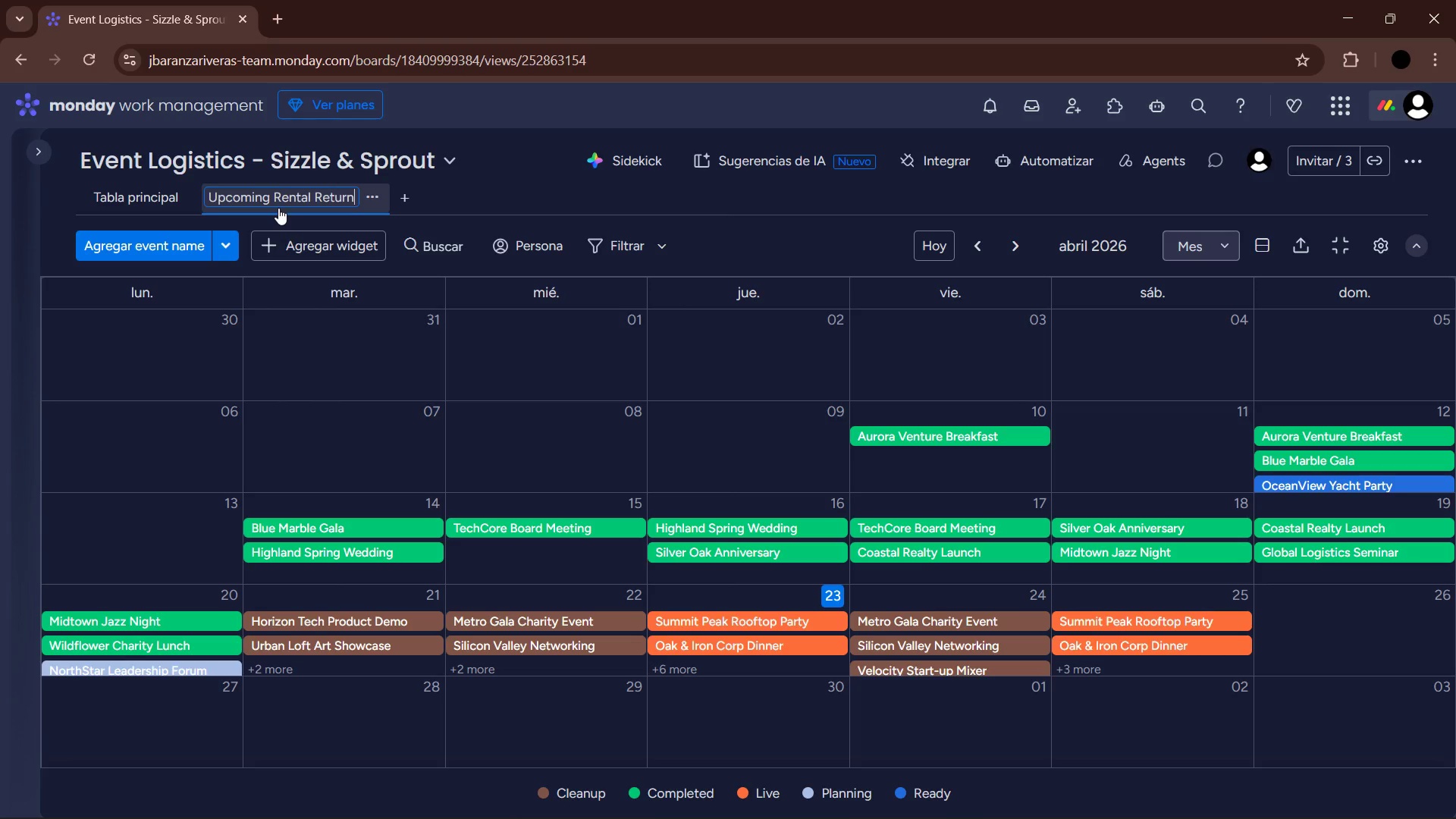 
key(ArrowRight)
 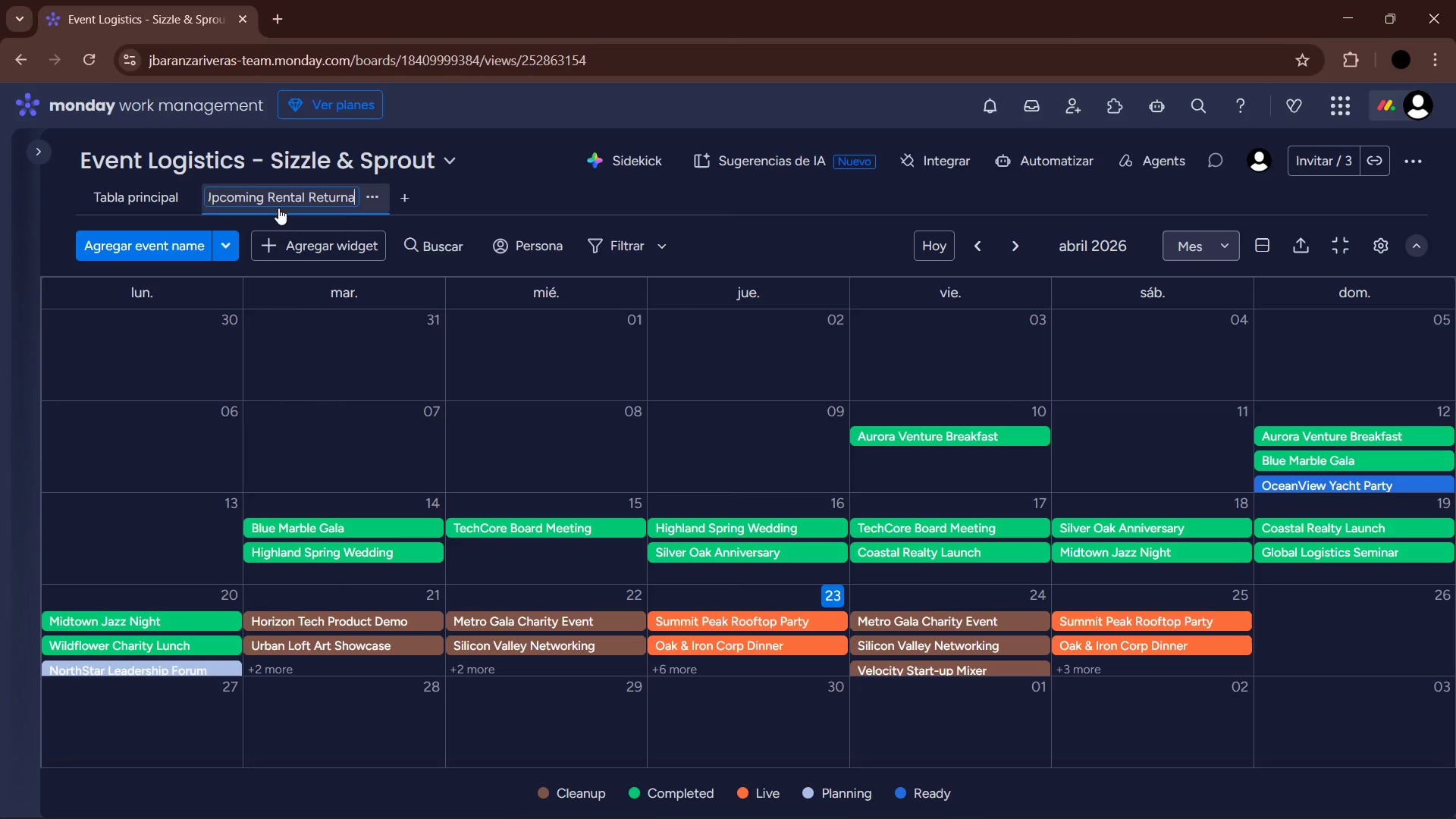 
key(ArrowRight)
 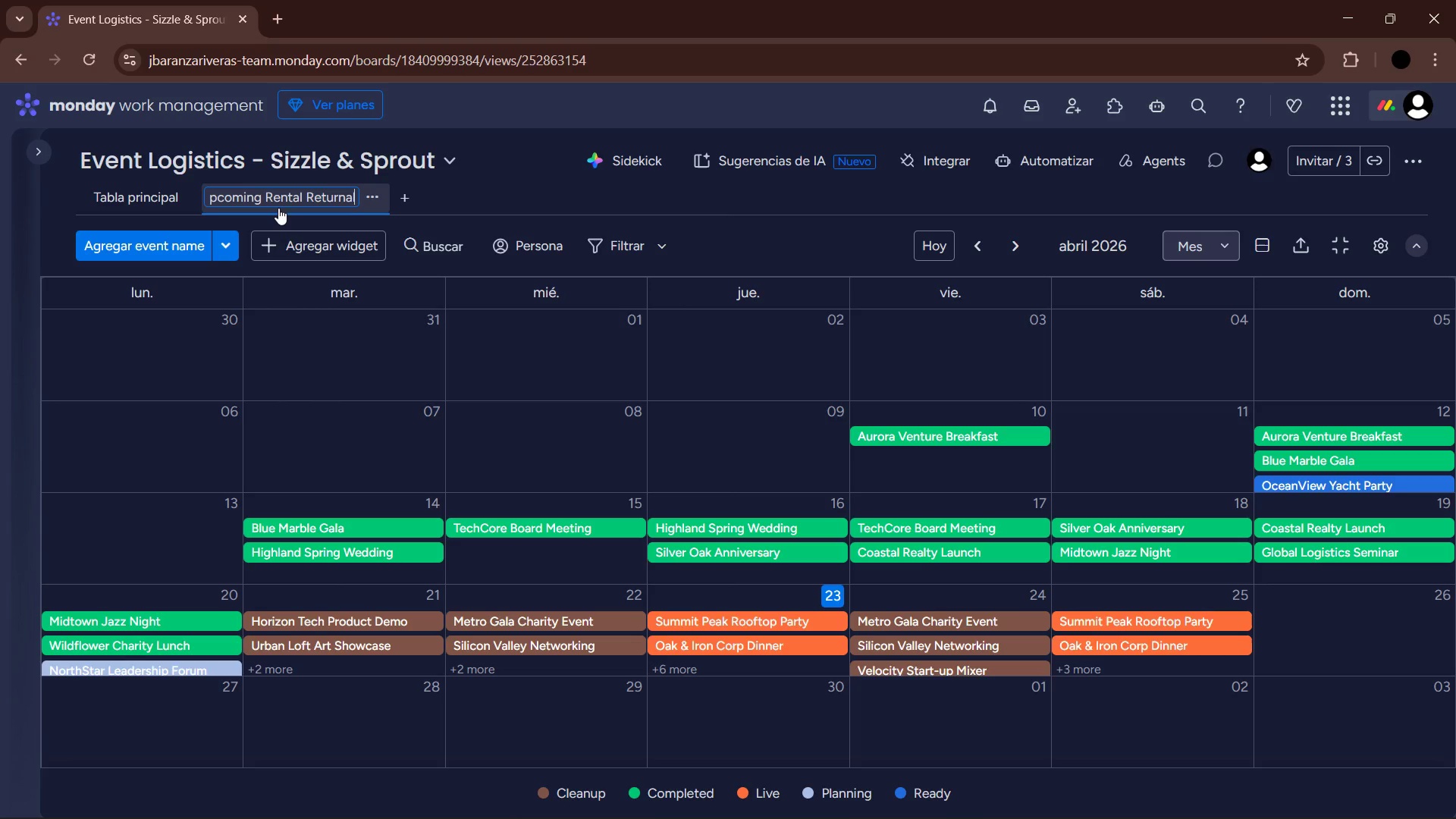 
key(ArrowRight)
 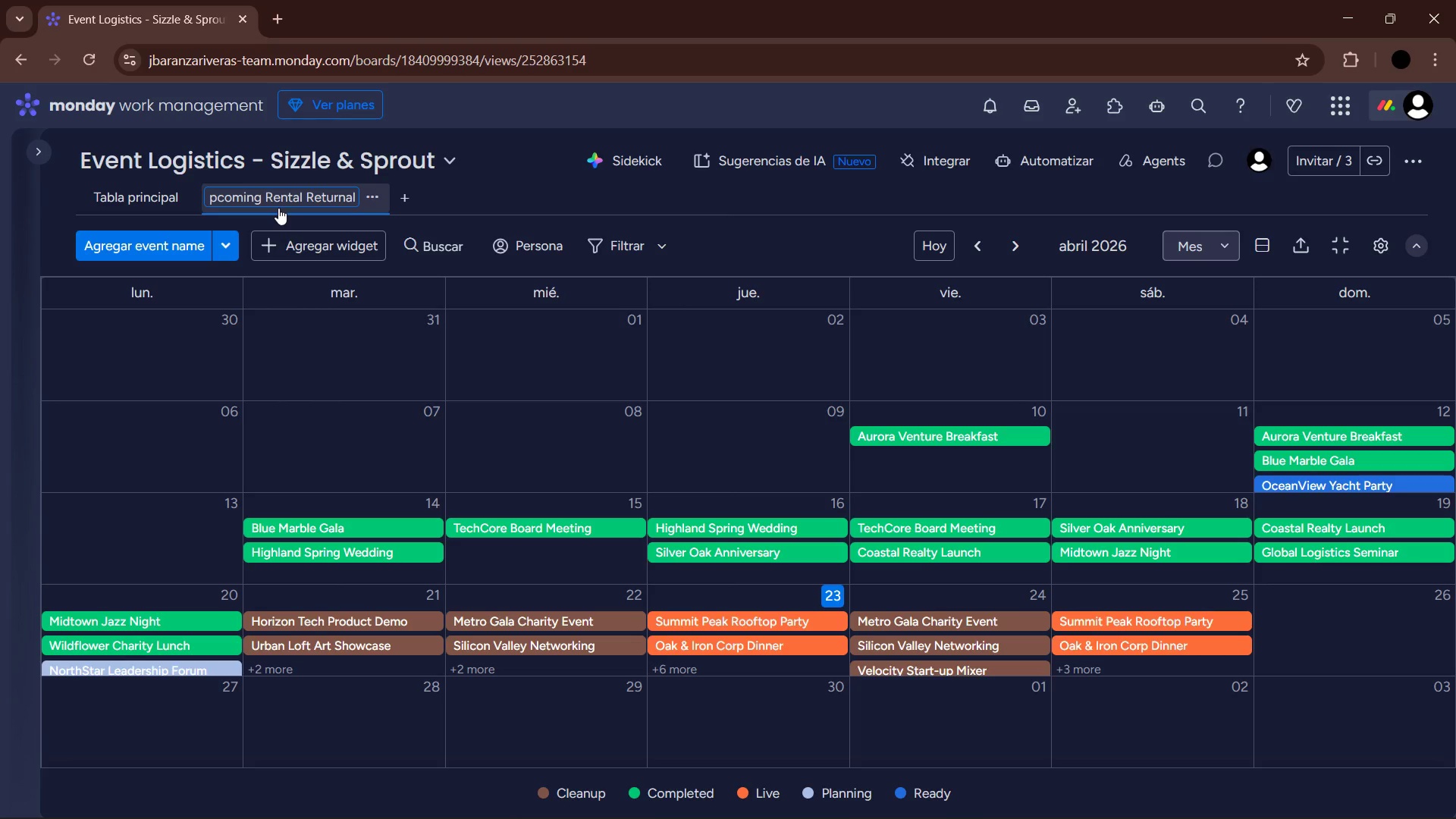 
key(Backspace)
key(Backspace)
type( Deadlines)
 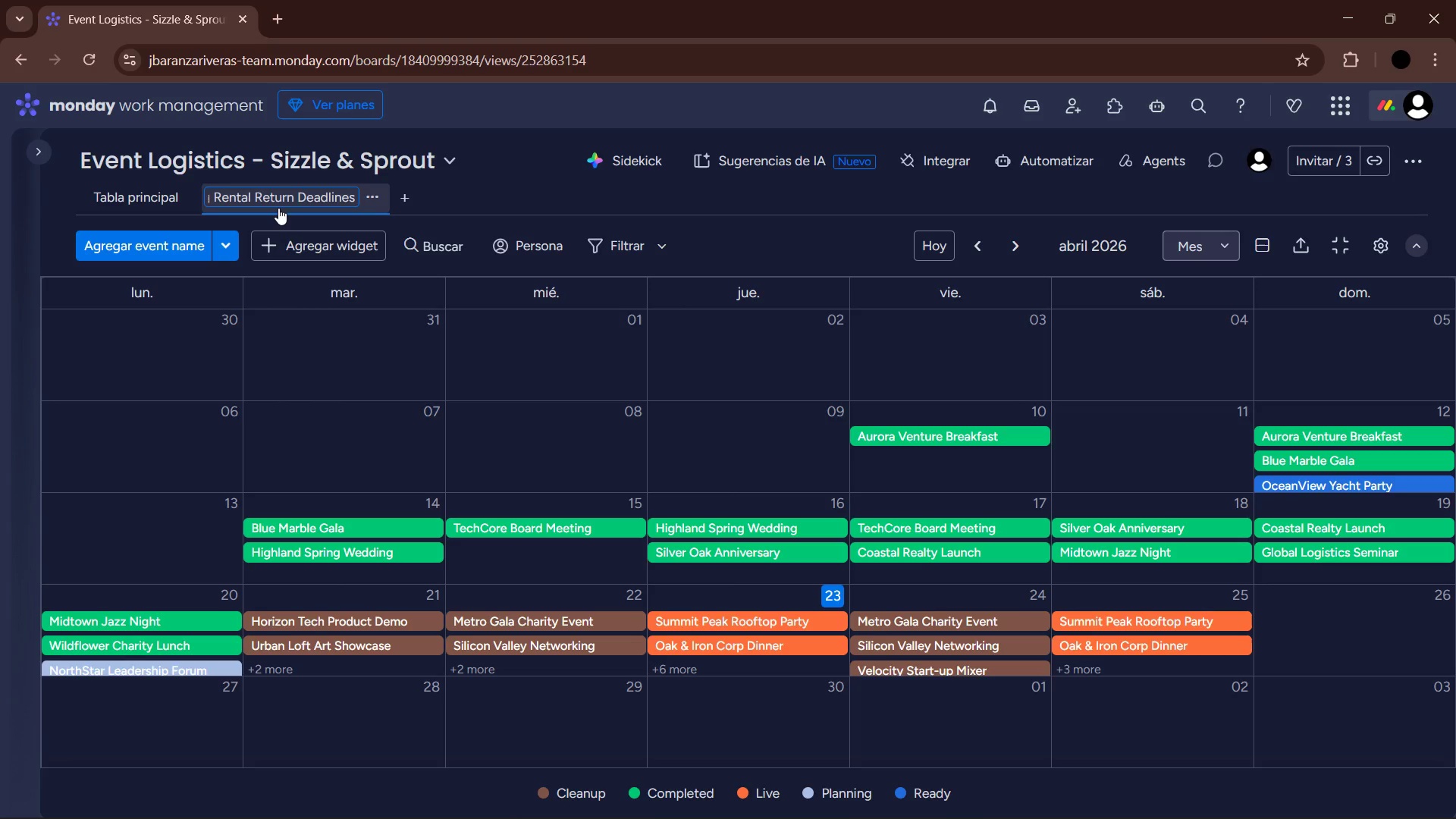 
key(Enter)
 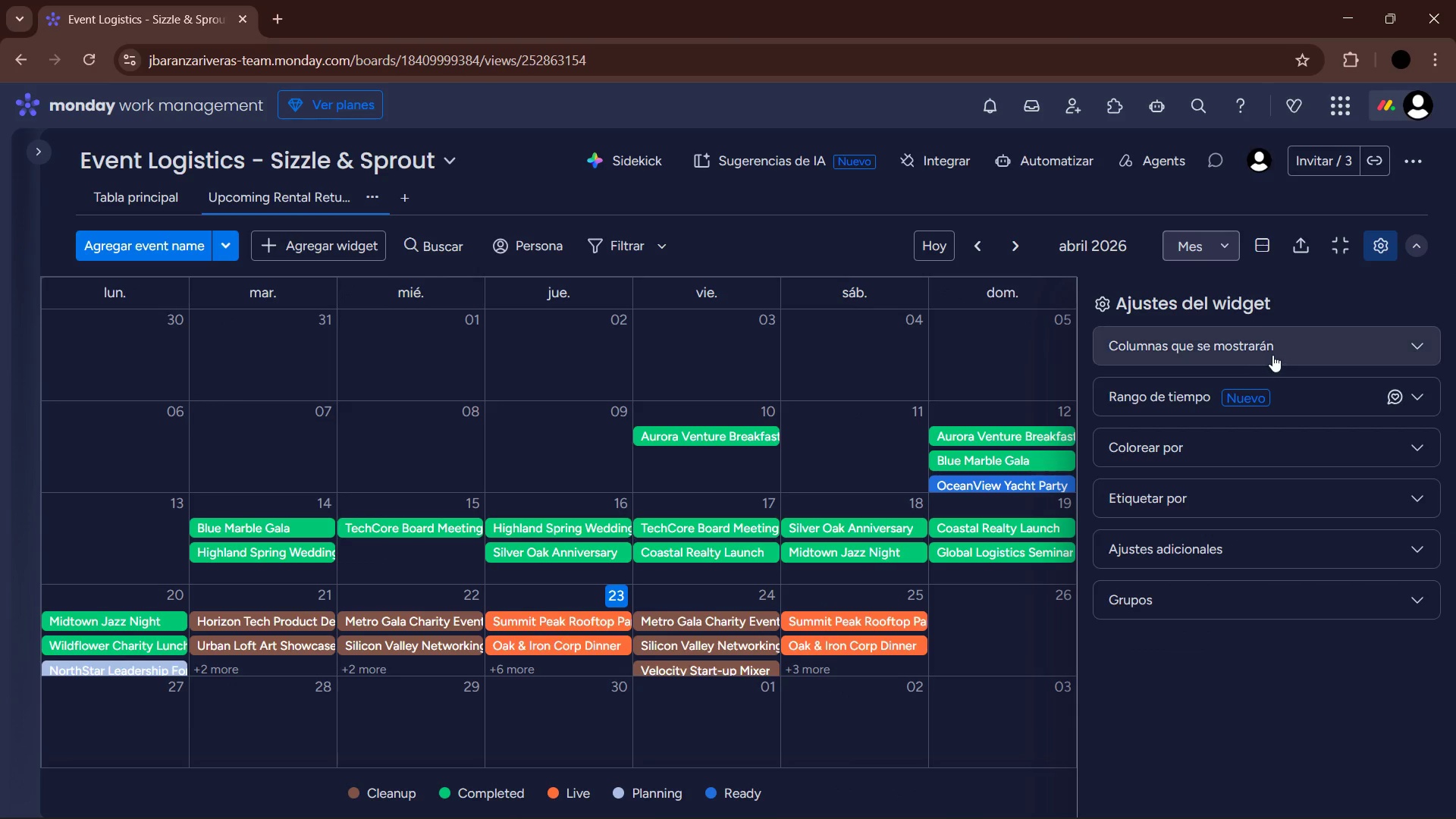 
left_click([1272, 355])
 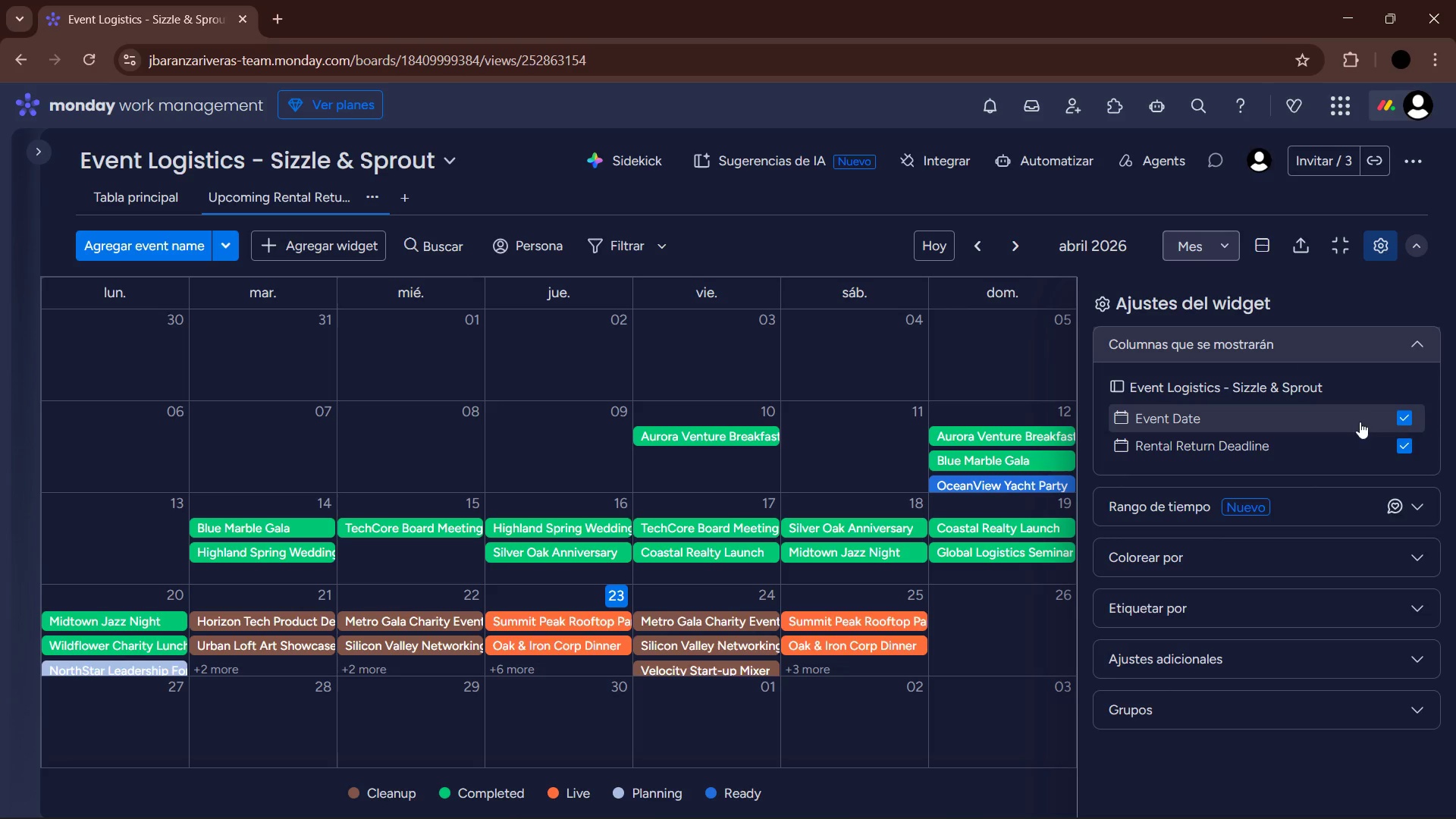 
left_click([1403, 419])
 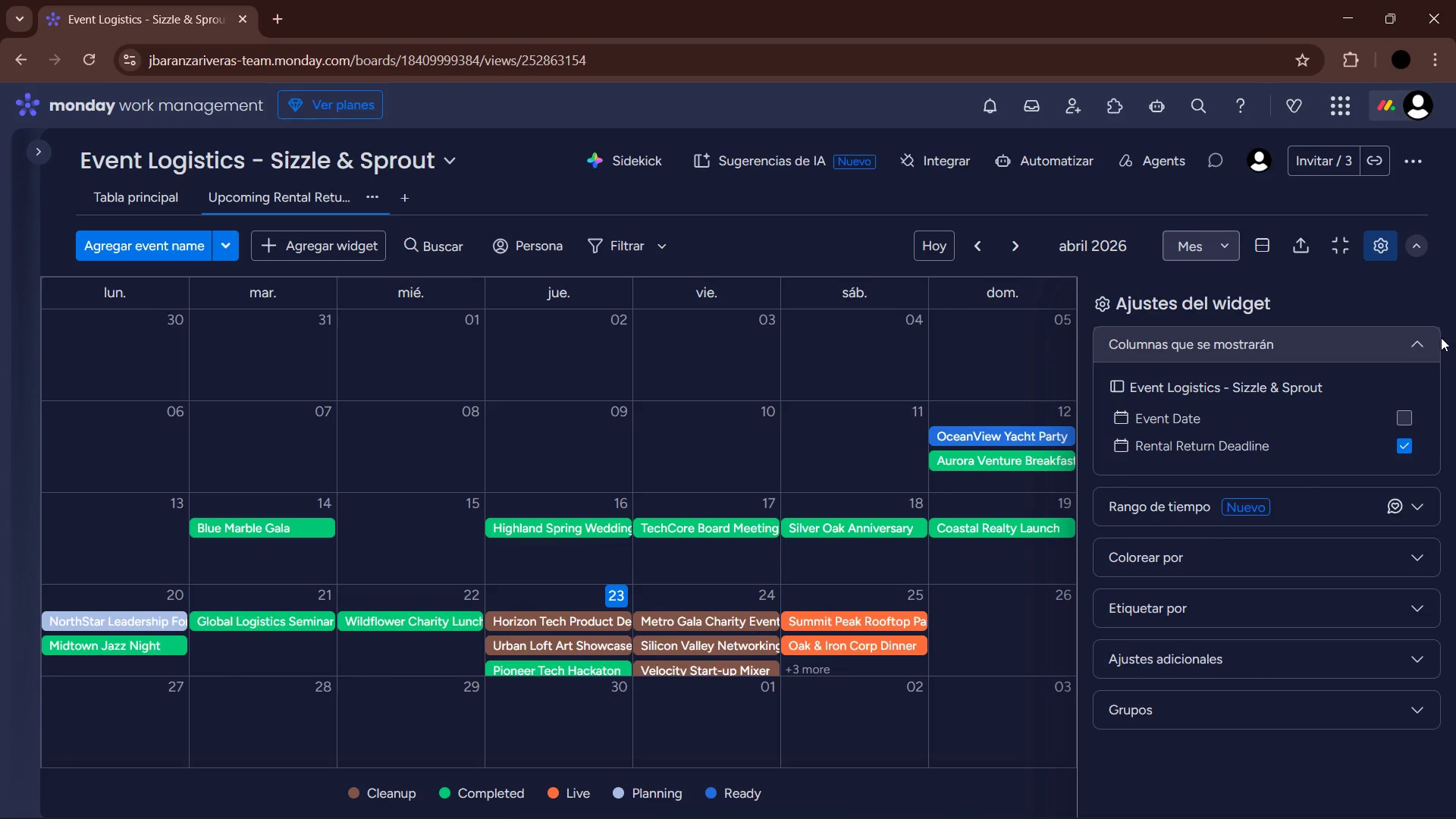 
left_click([1419, 341])
 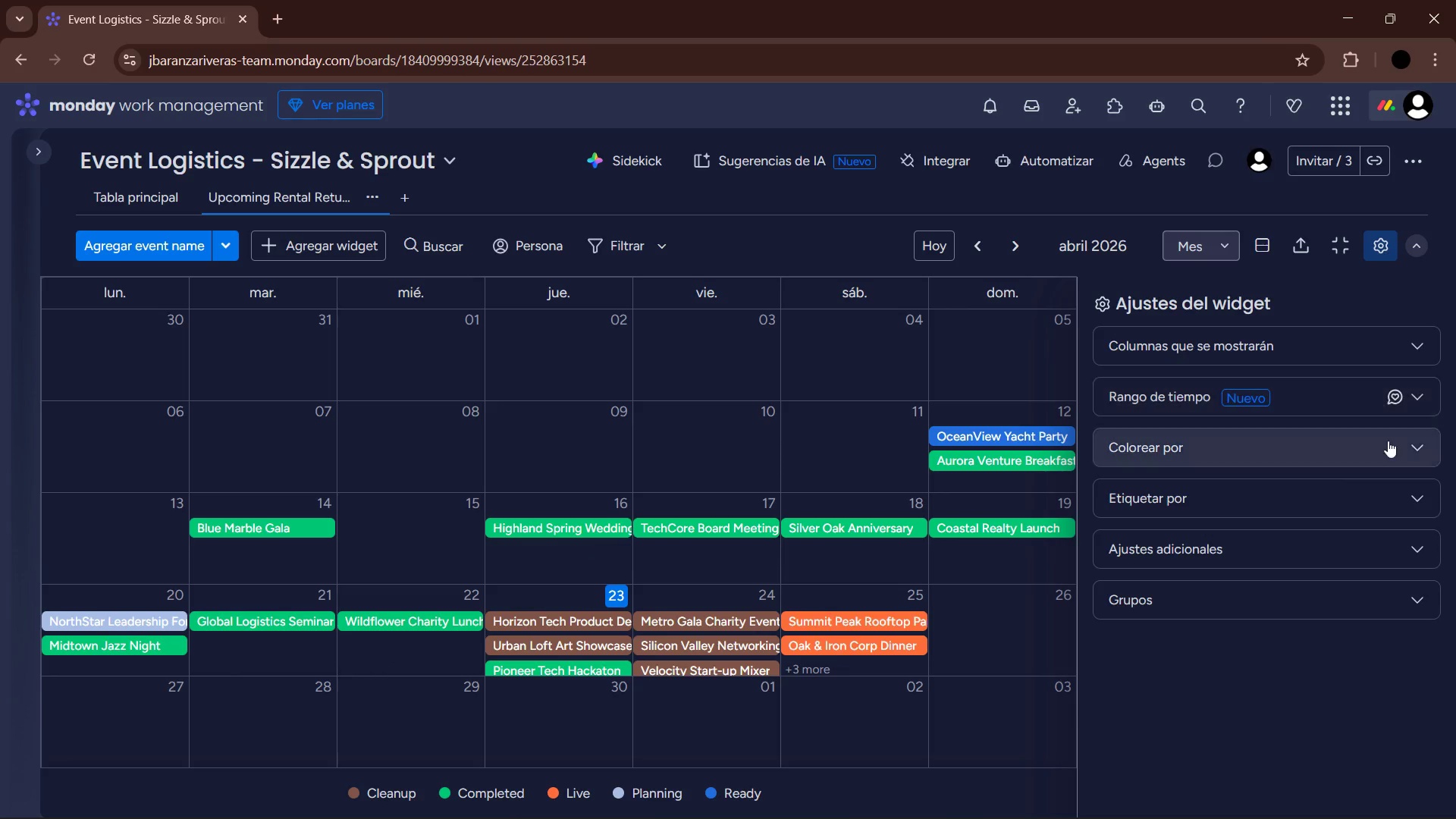 
left_click([1385, 497])
 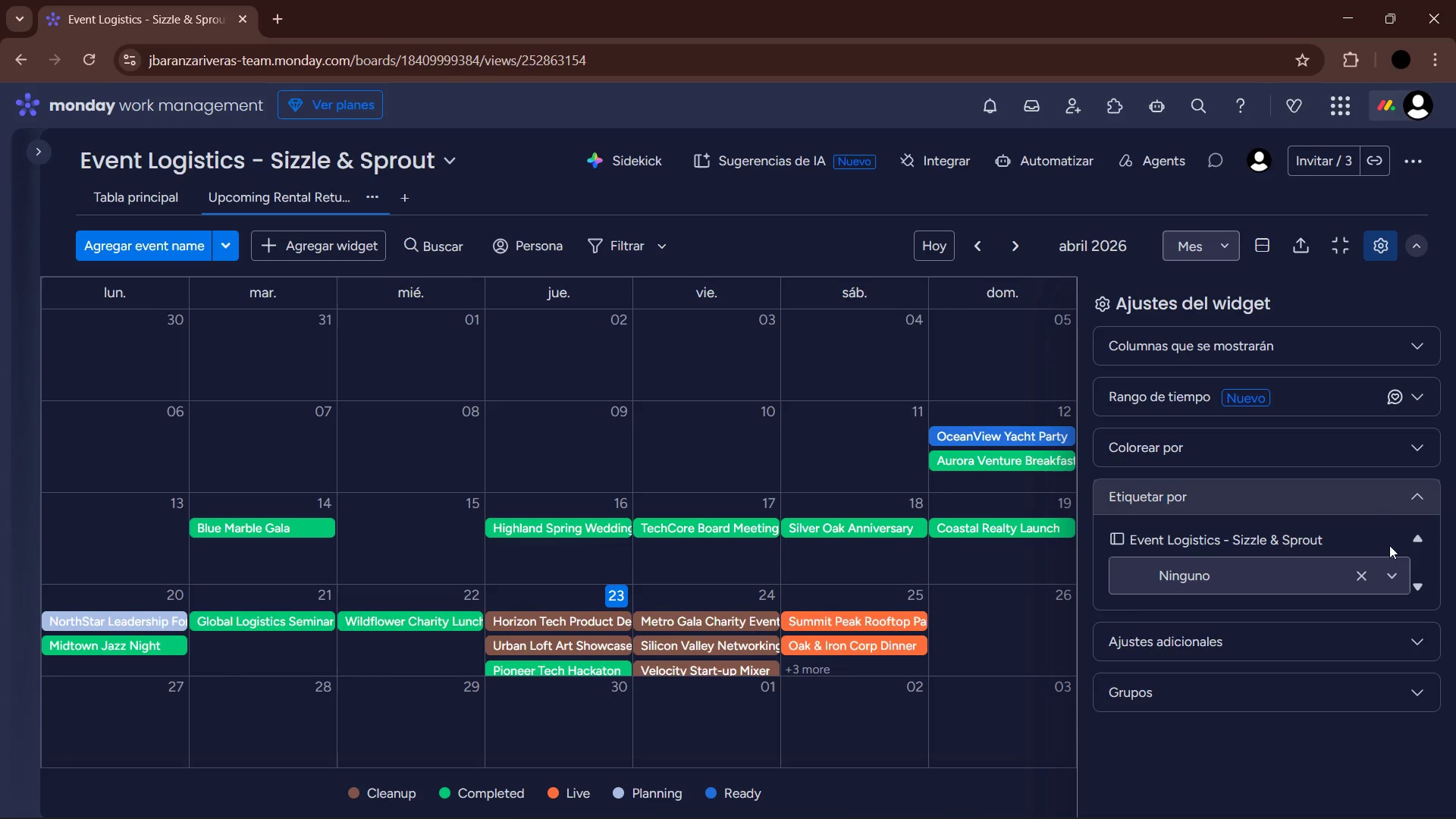 
left_click([1389, 582])
 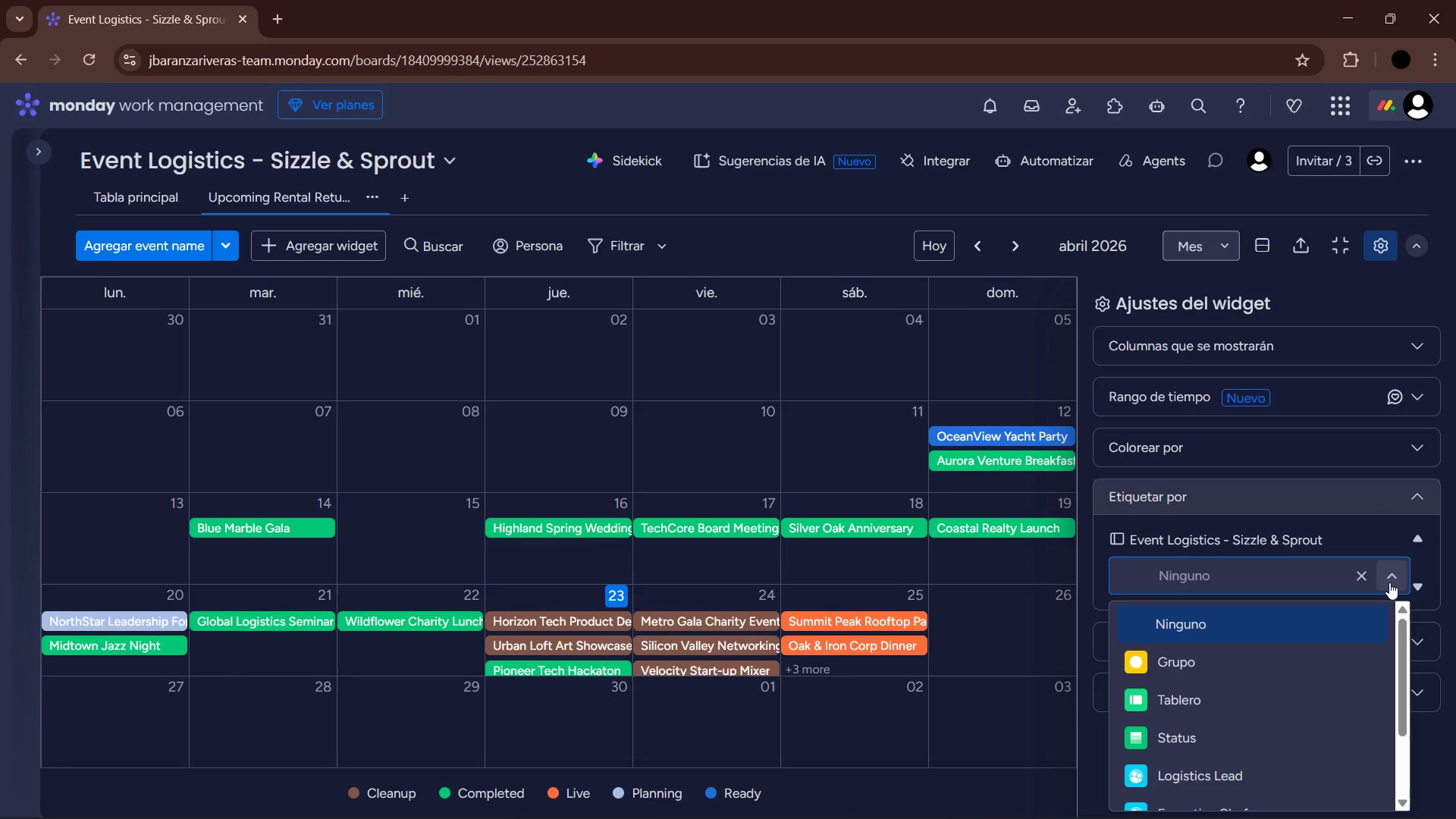 
left_click([1389, 582])
 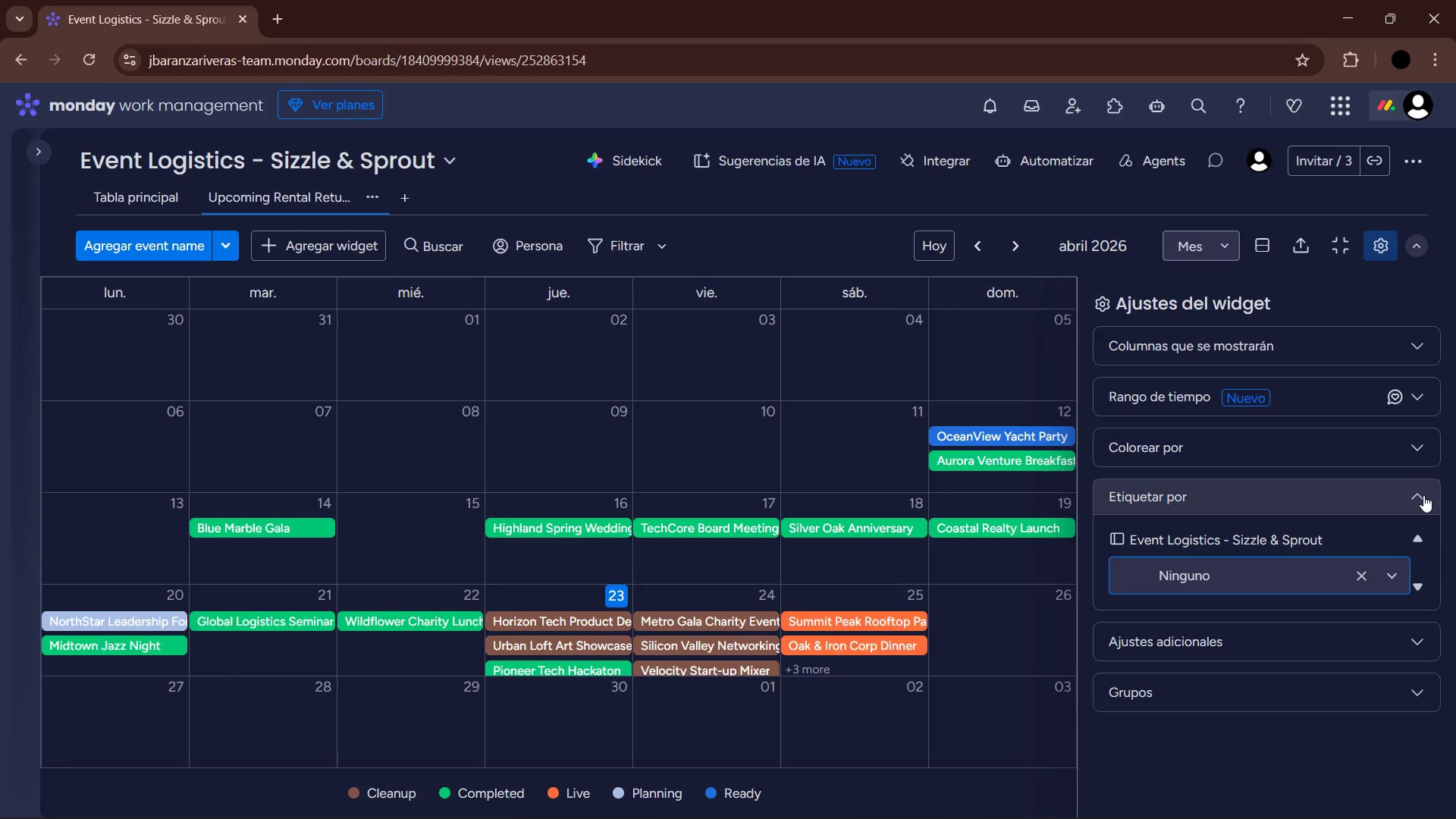 
left_click([1418, 507])
 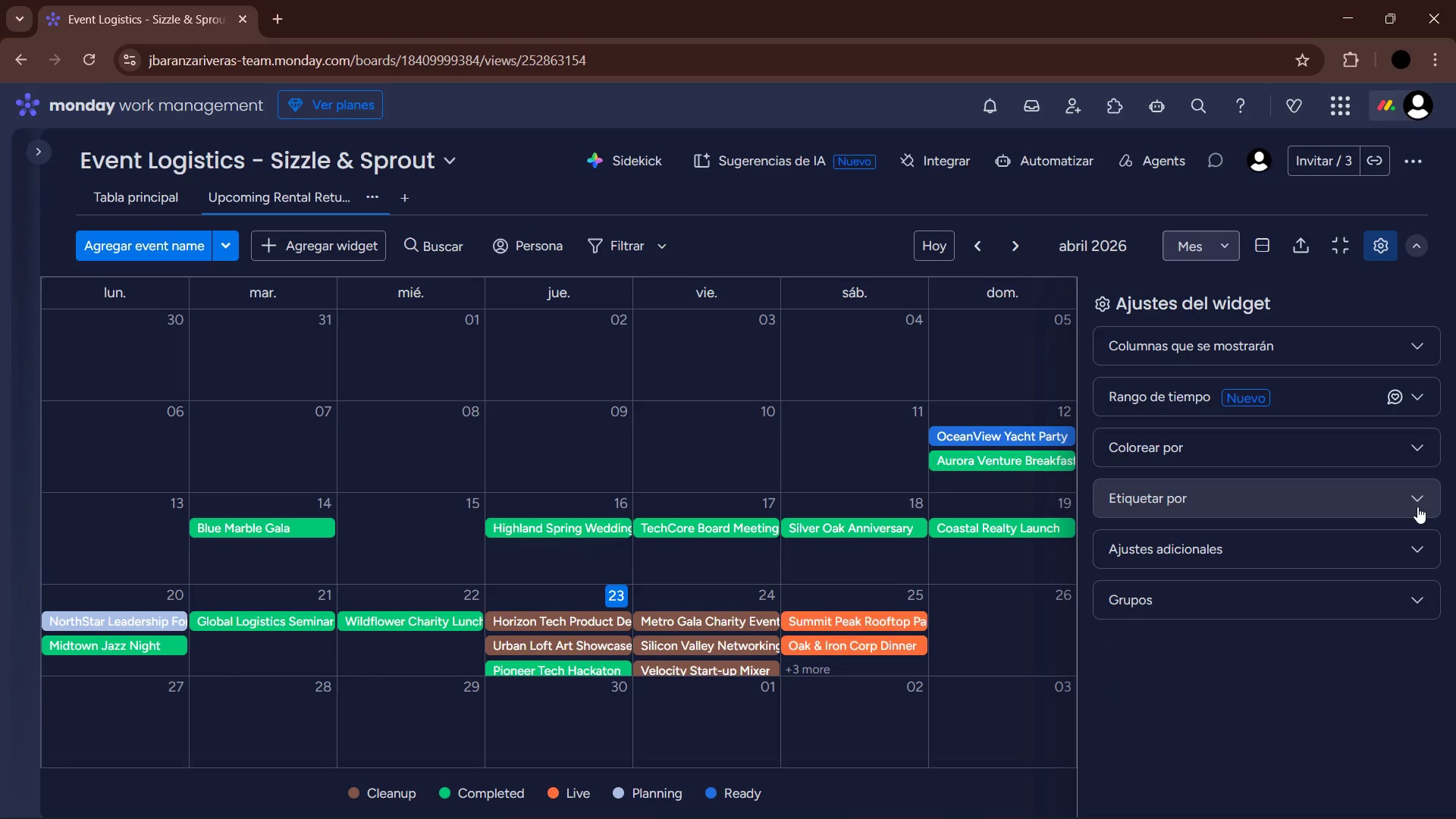 
wait(33.27)
 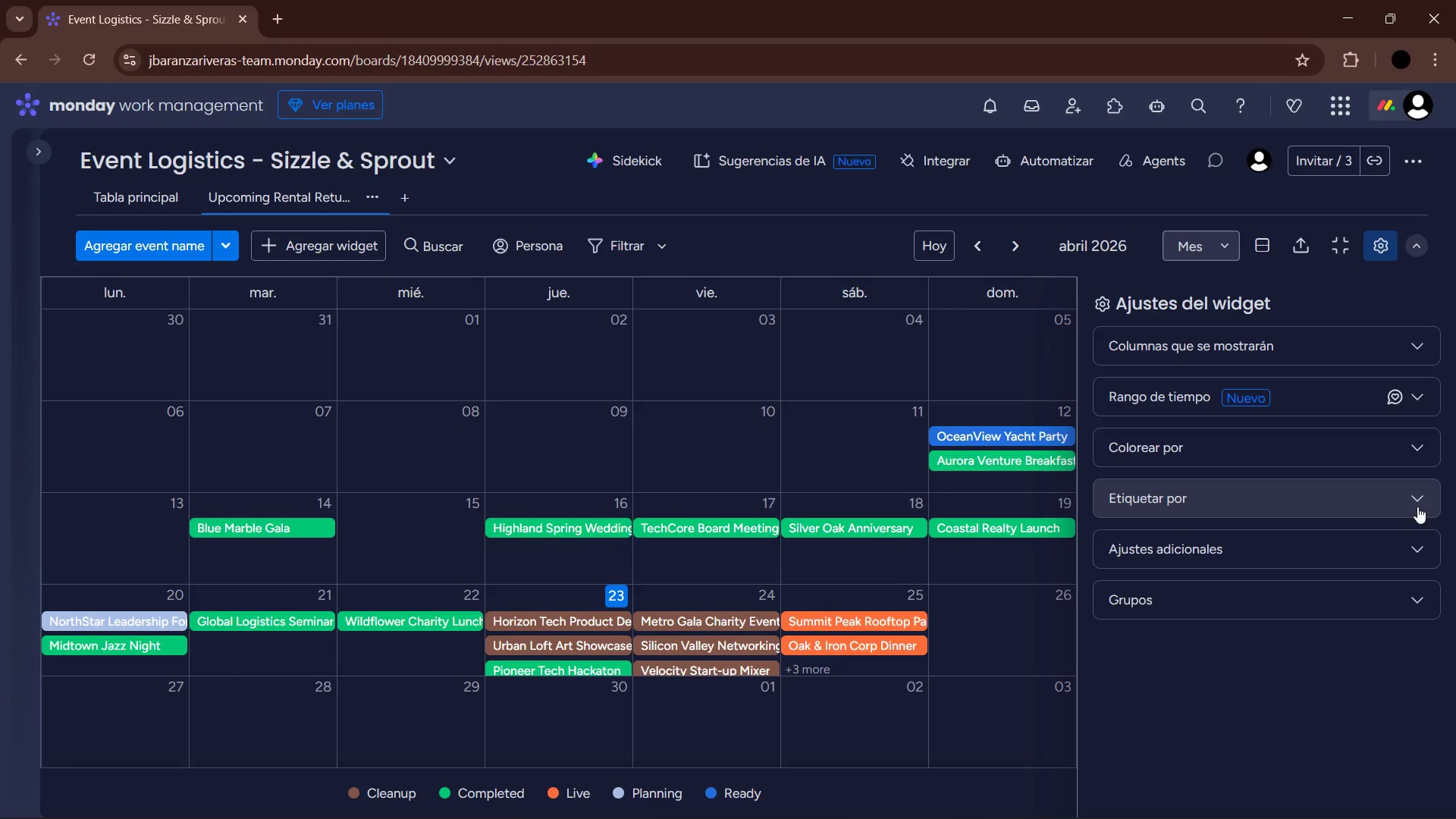 
left_click([1332, 353])
 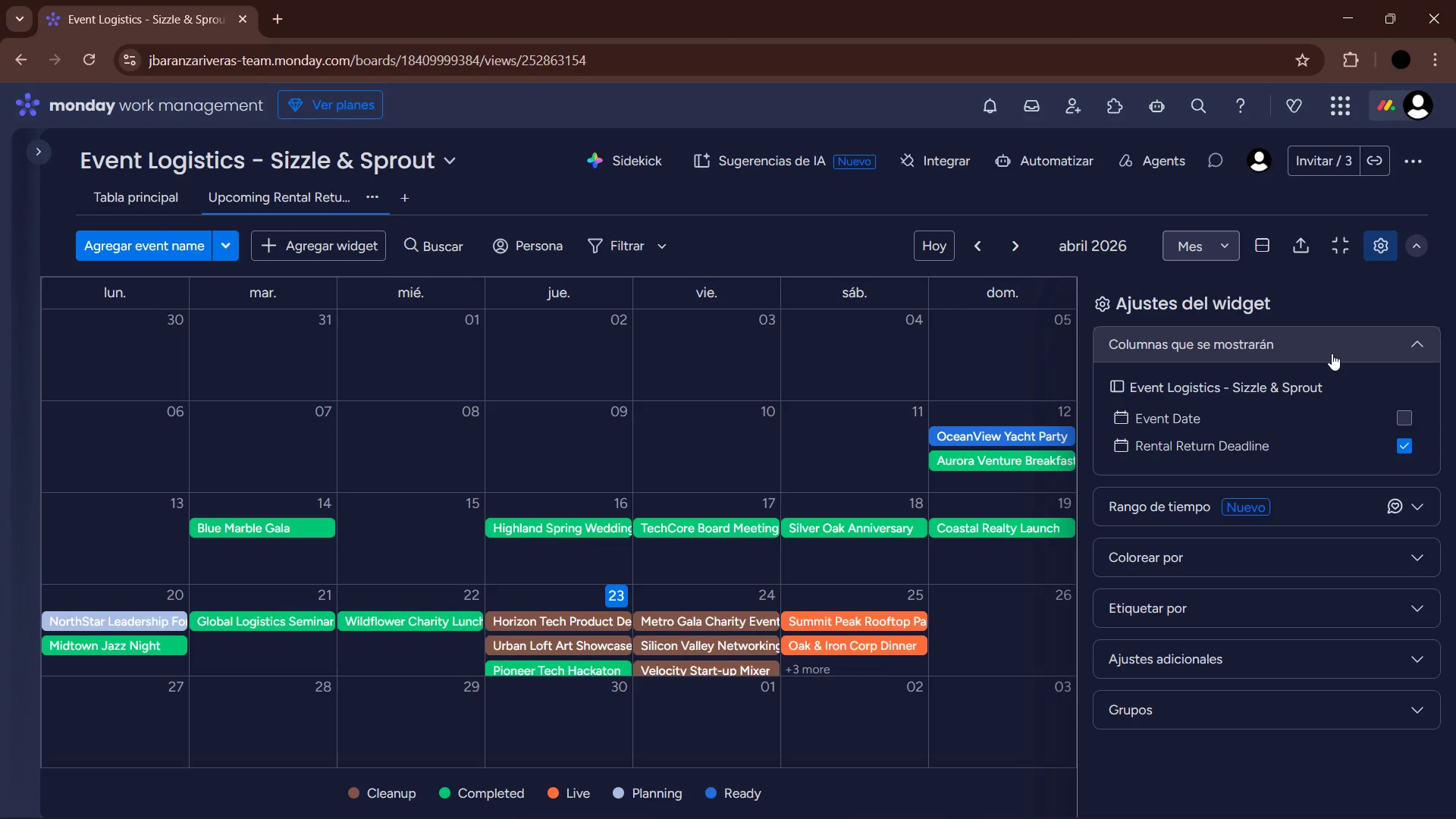 
left_click([1332, 353])
 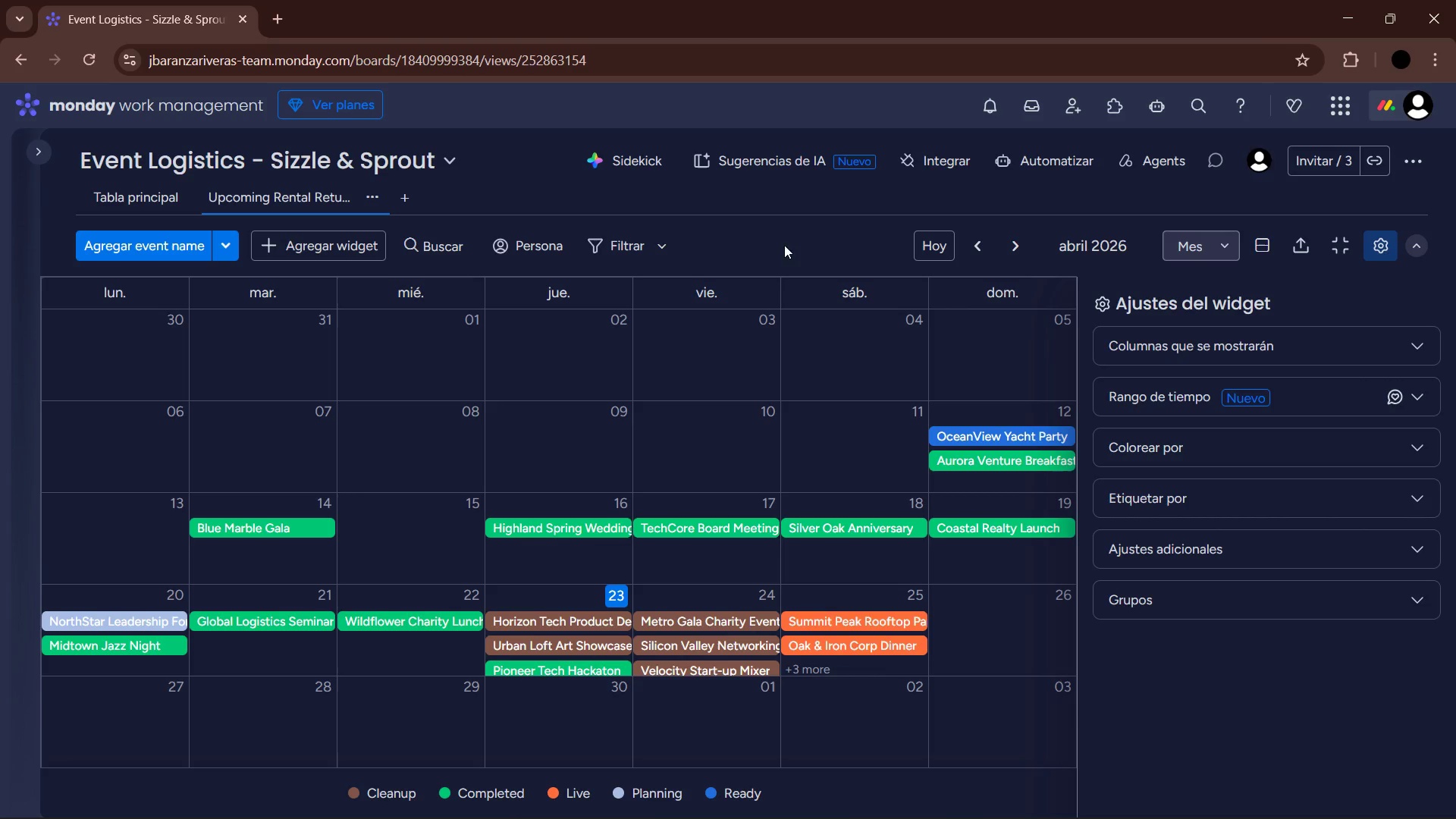 
wait(6.83)
 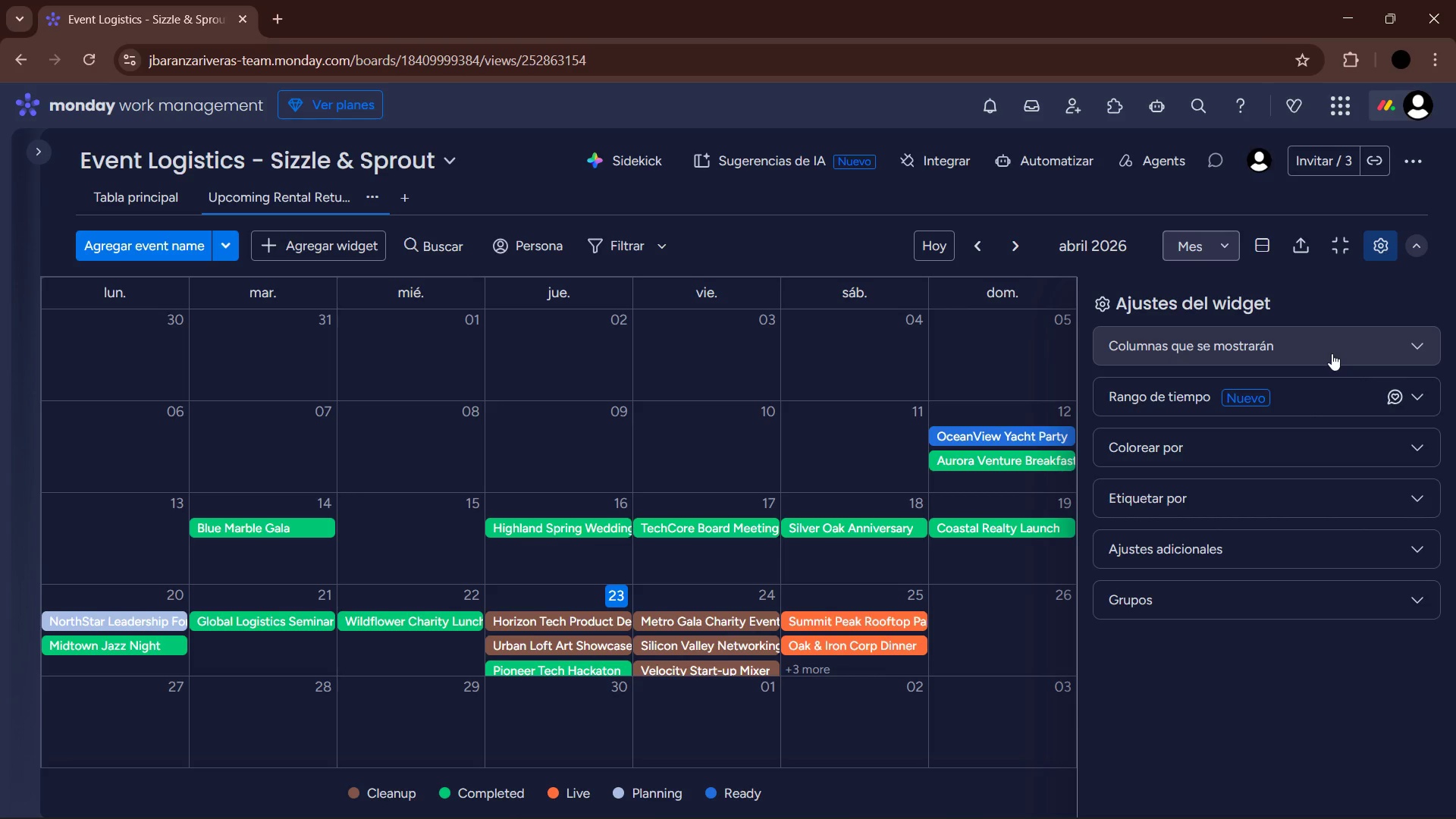 
left_click([377, 199])
 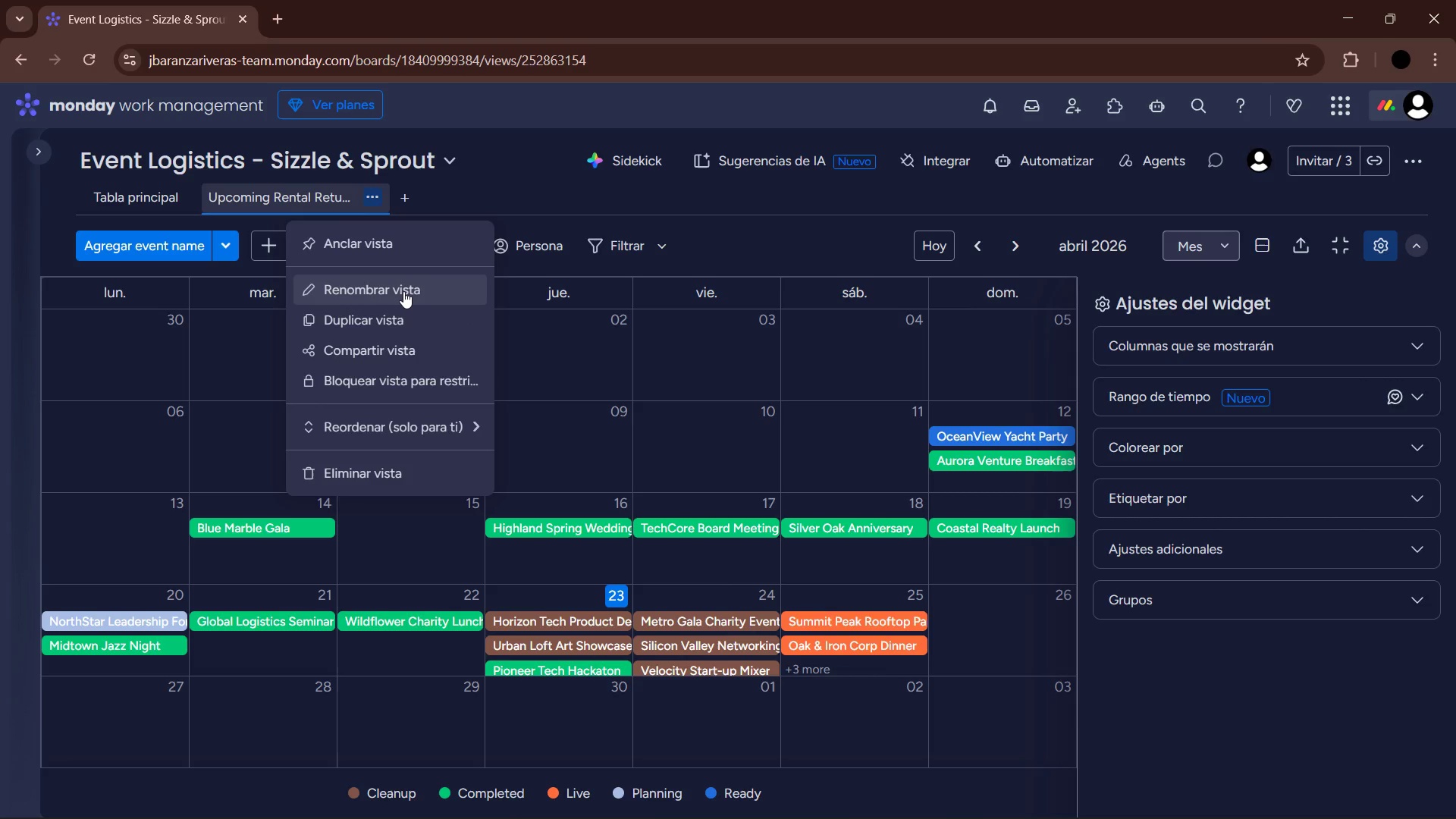 
left_click([406, 293])
 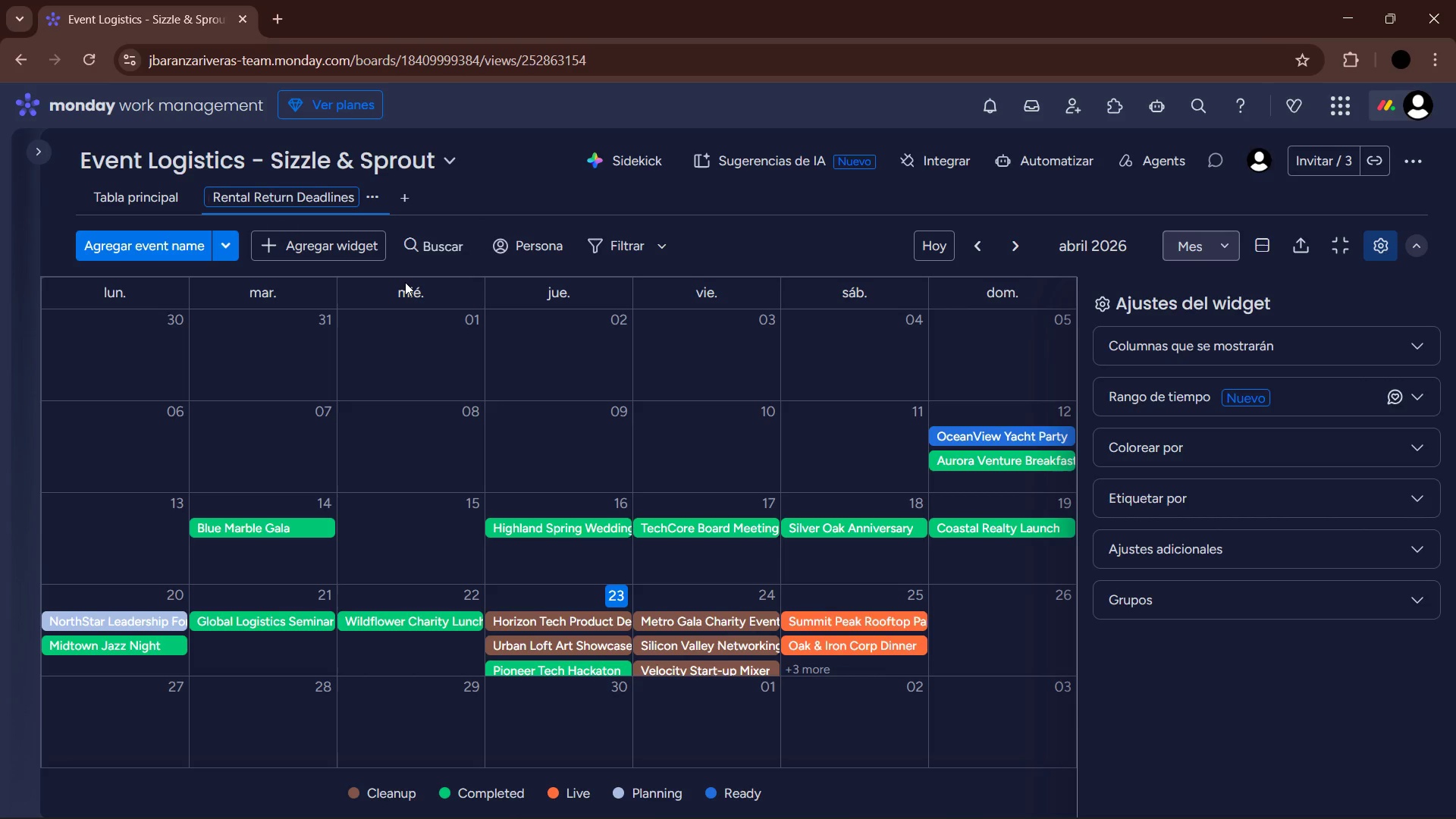 
key(Backspace)
key(Backspace)
key(Backspace)
key(Backspace)
key(Backspace)
key(Backspace)
key(Backspace)
key(Backspace)
key(Backspace)
type(Schedule)
 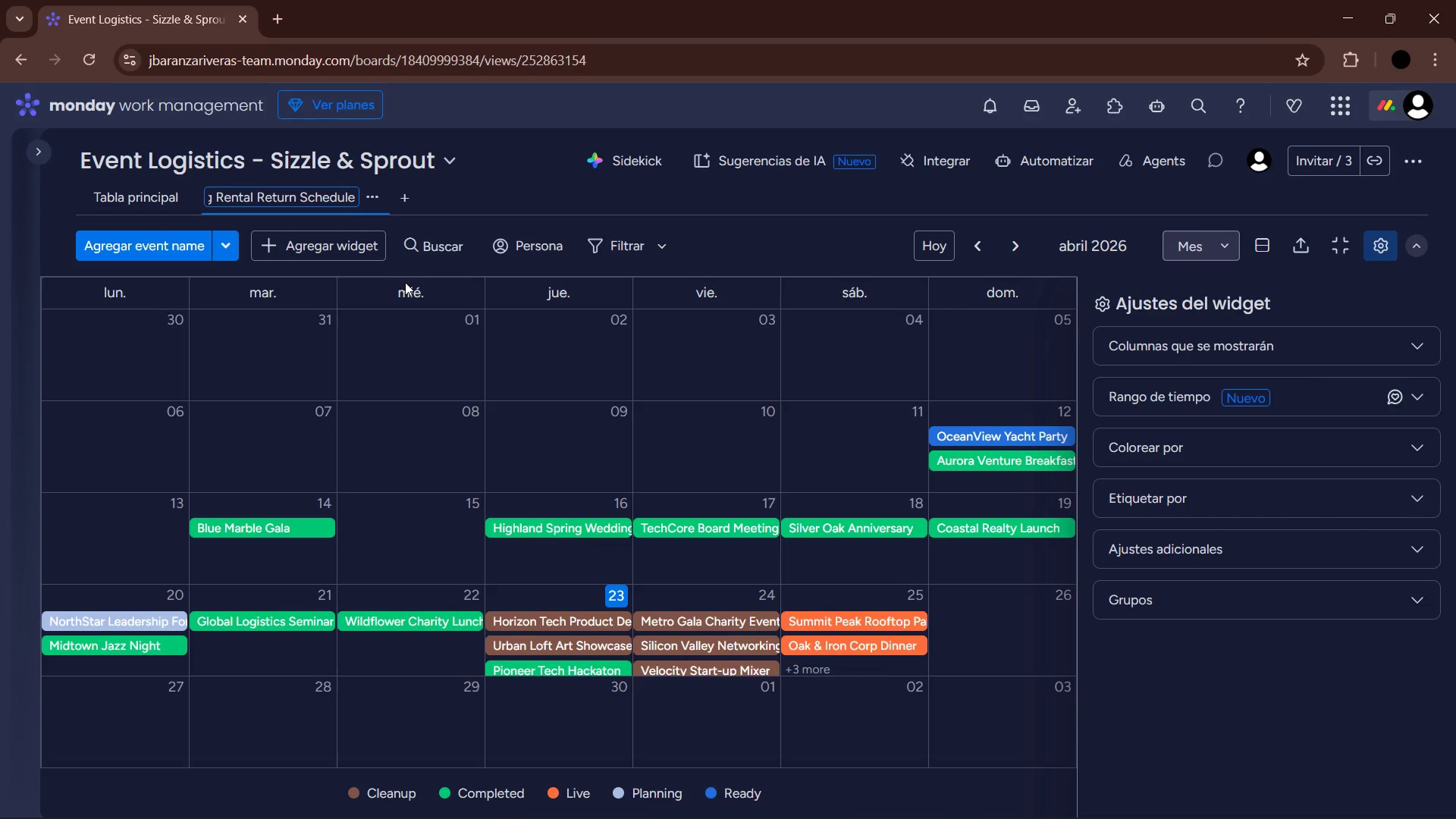 
key(Enter)
 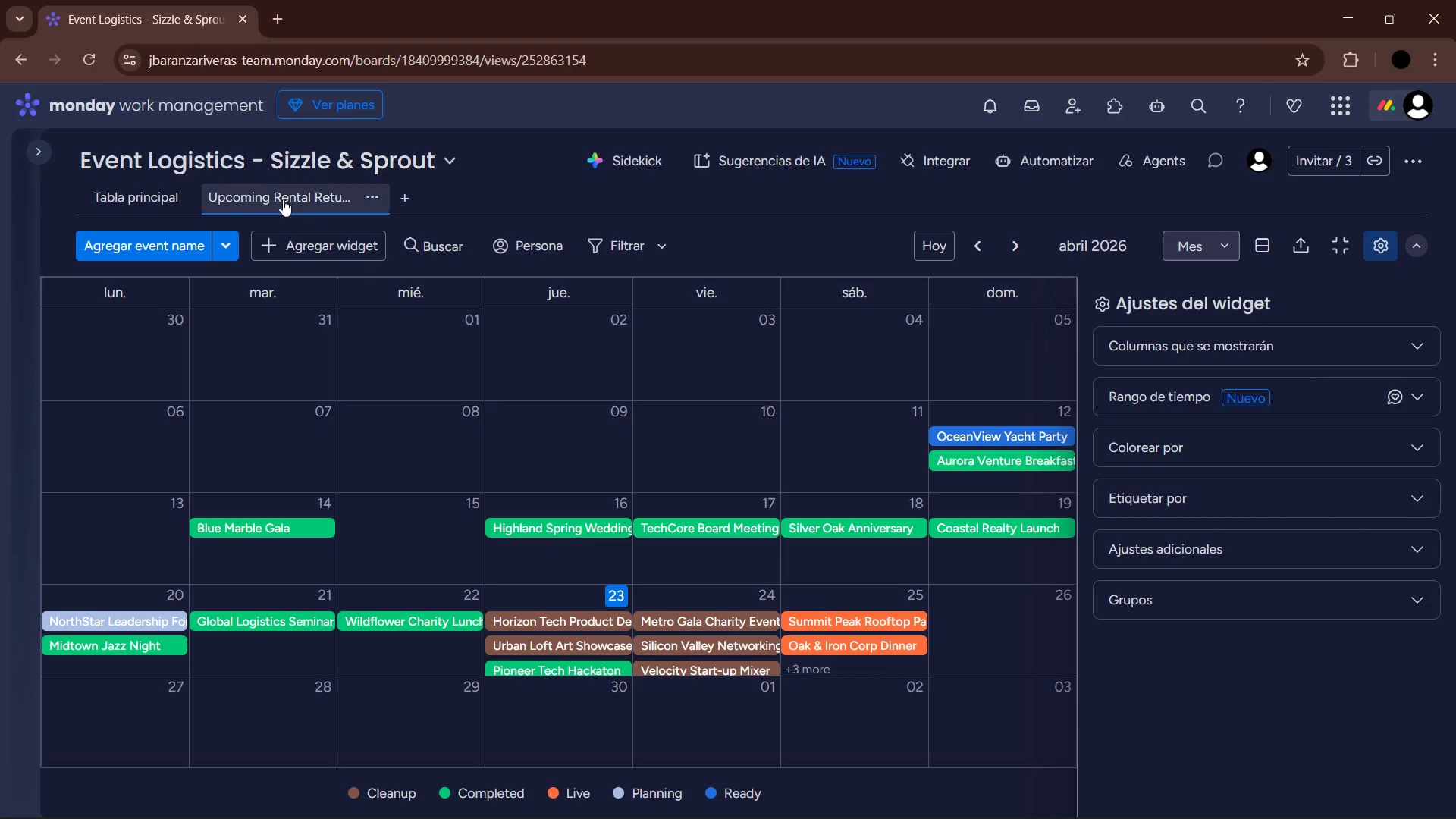 
mouse_move([354, 205])
 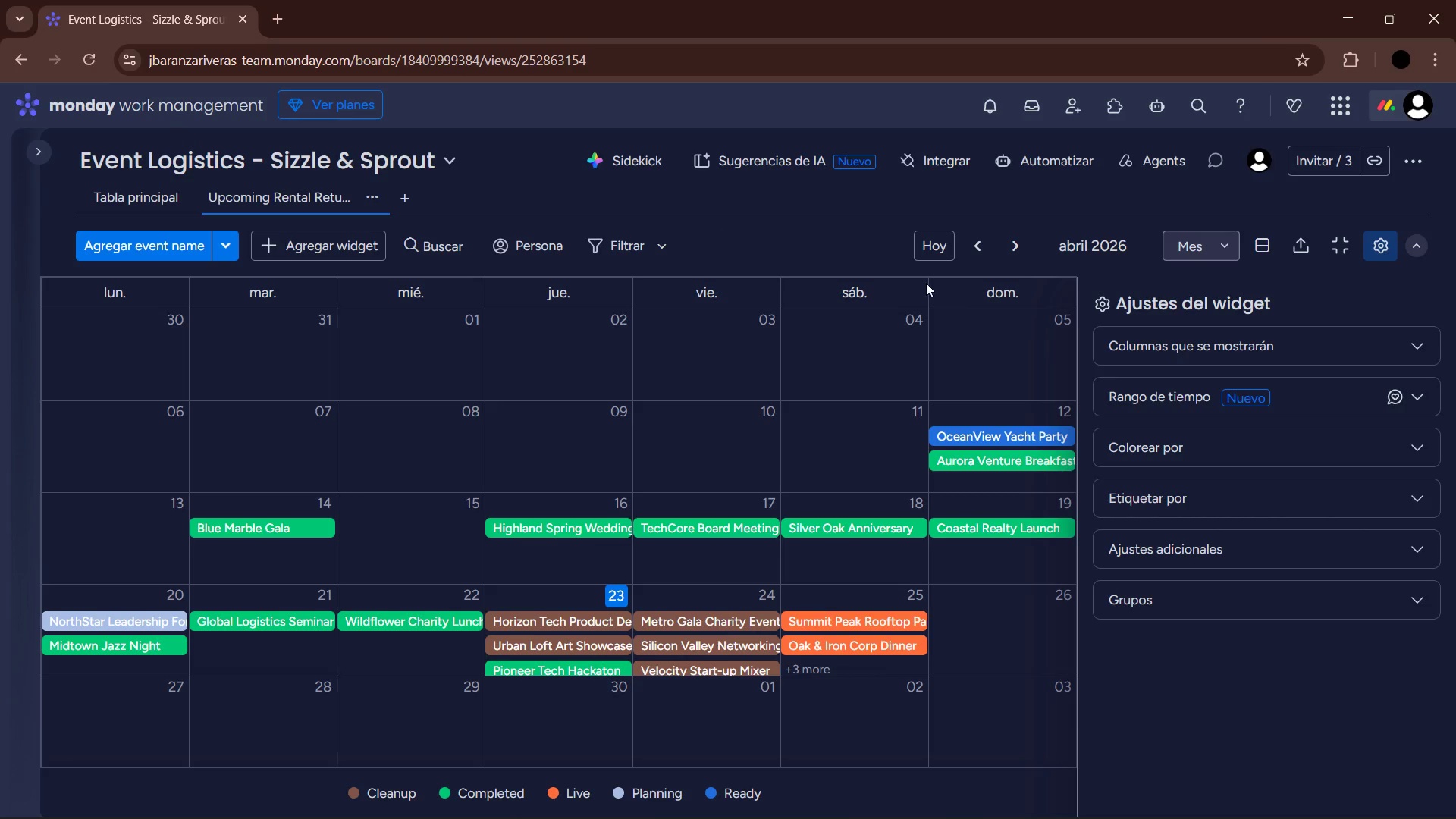 
mouse_move([1427, 385])
 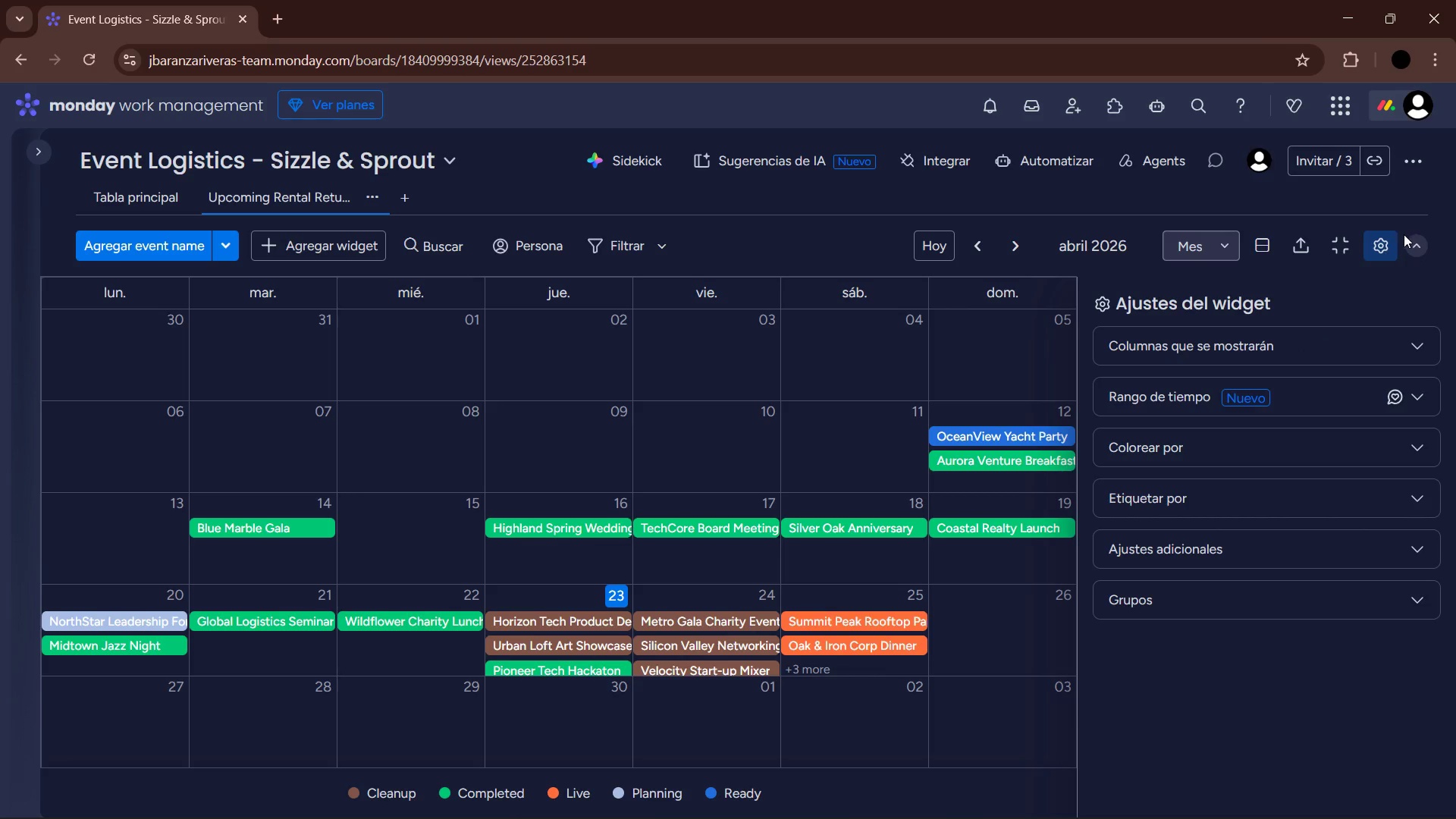 
left_click([1384, 247])
 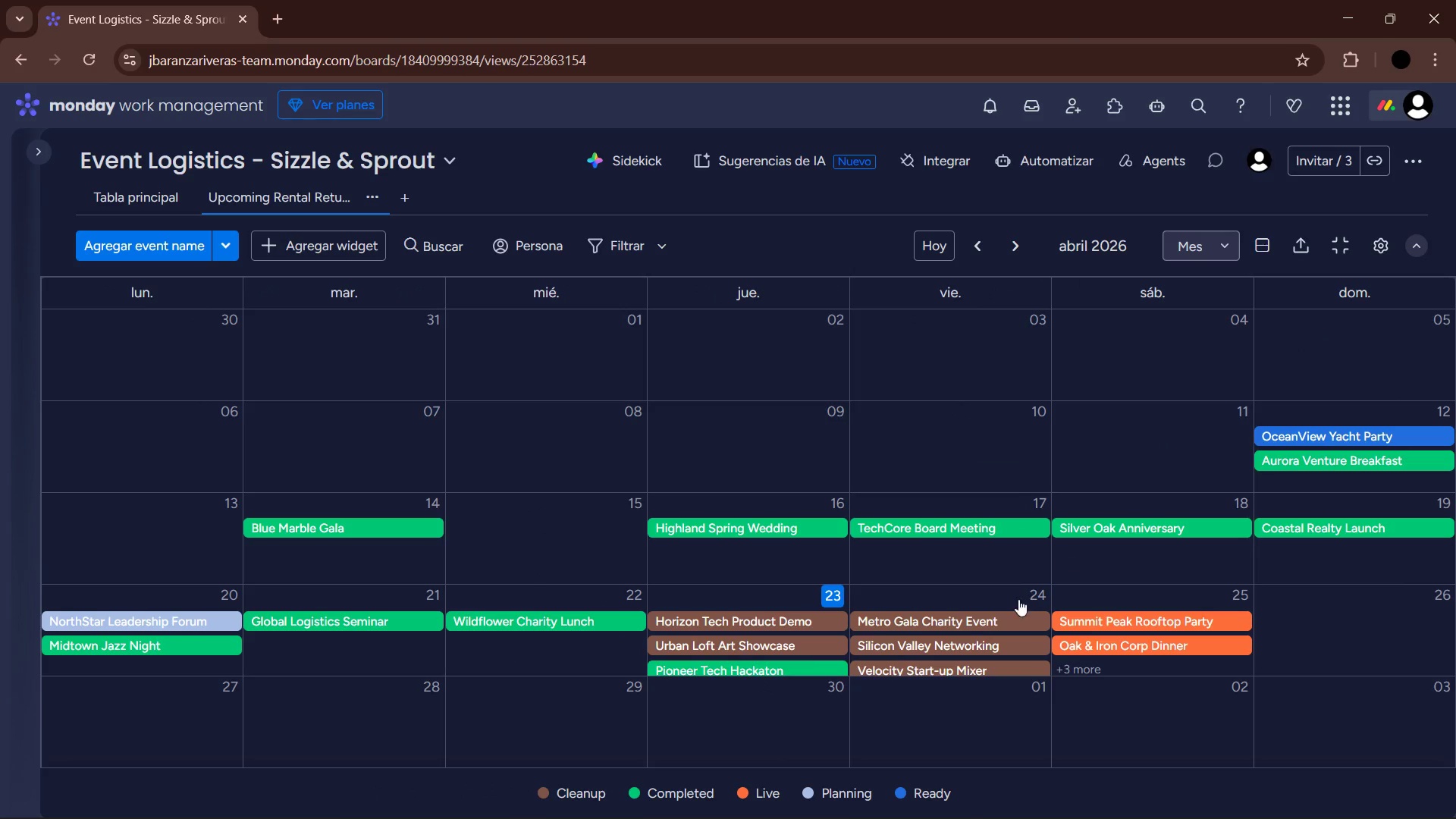 
scroll: coordinate [956, 642], scroll_direction: down, amount: 2.0
 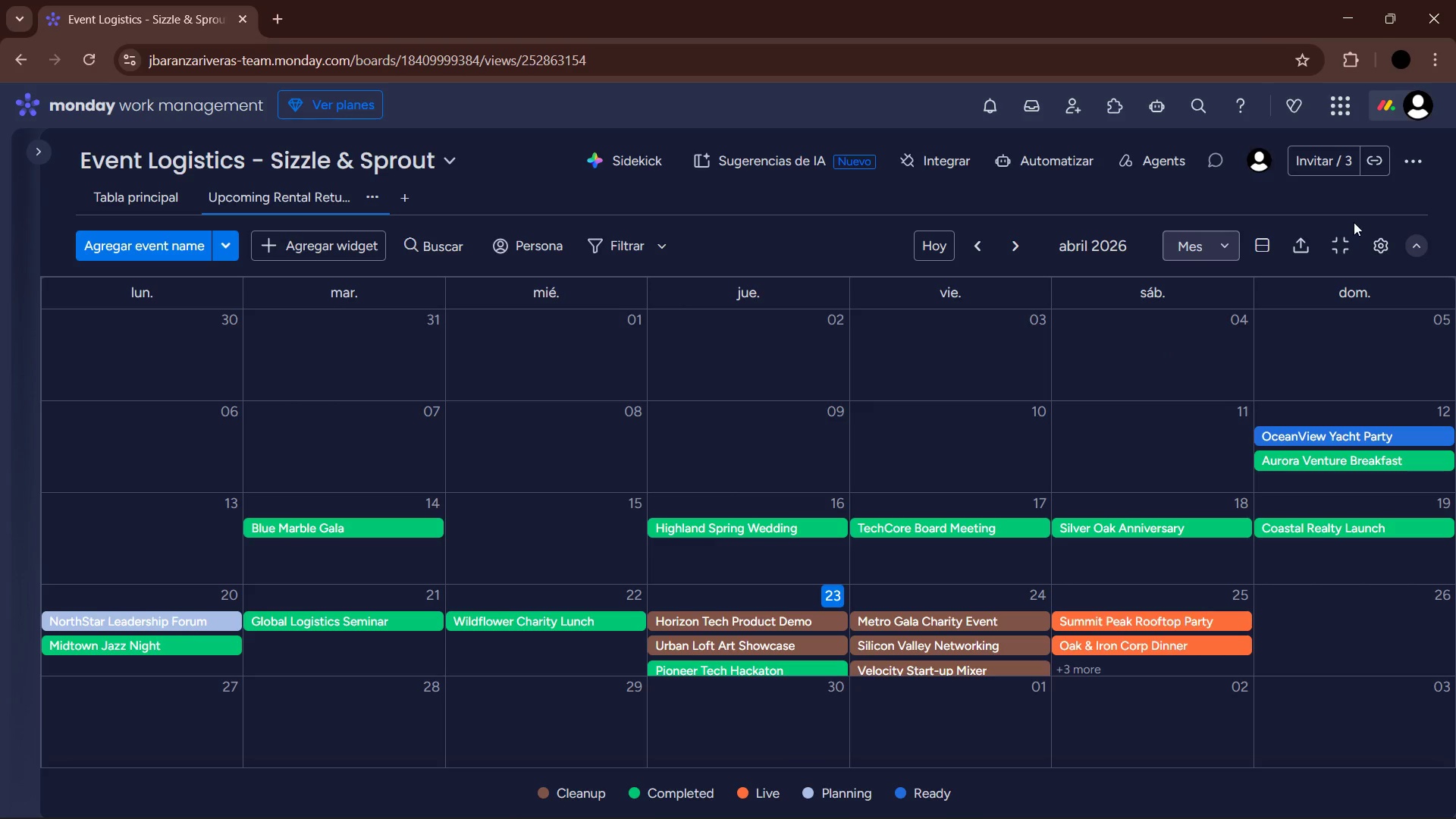 
wait(6.88)
 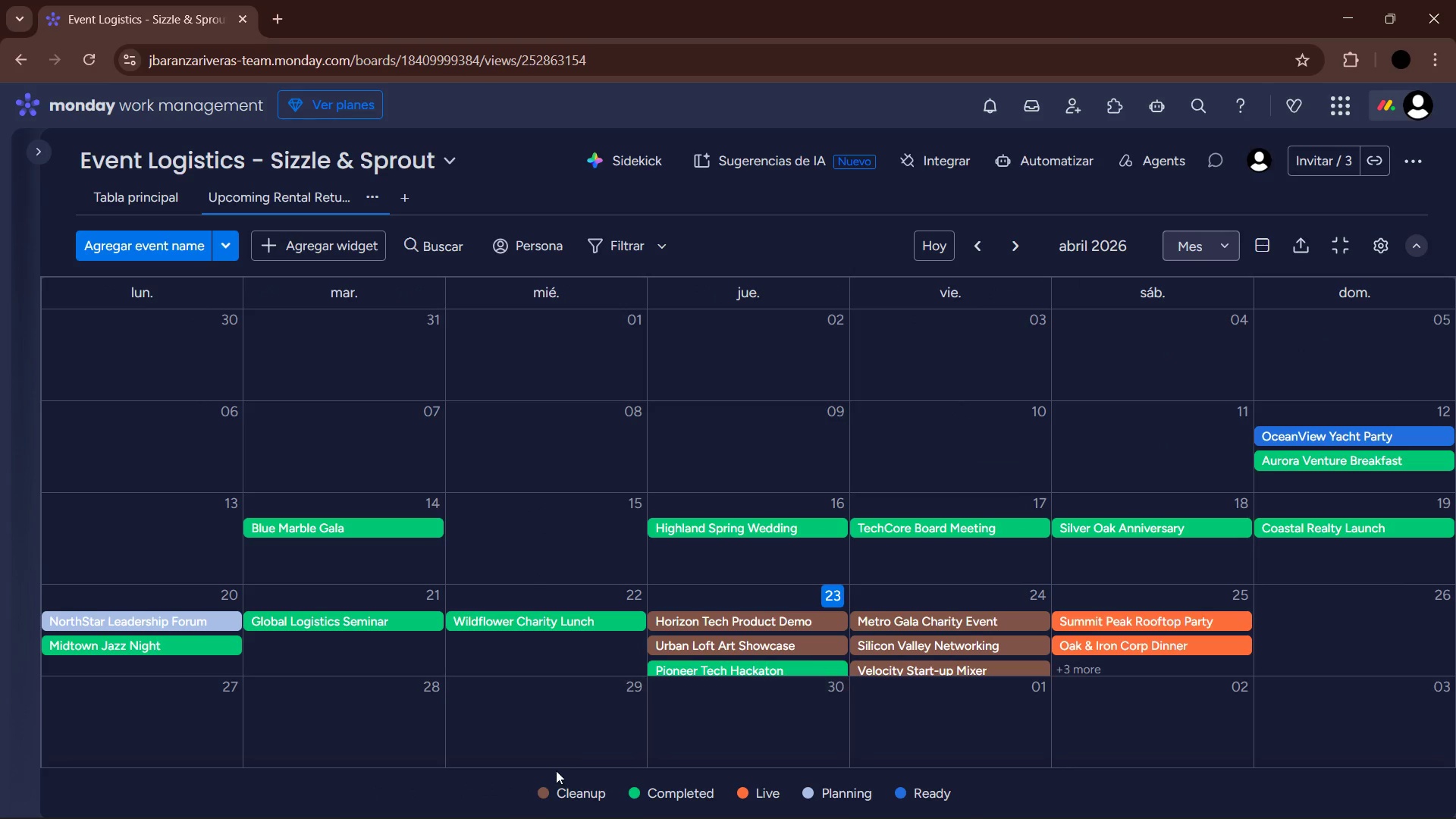 
left_click([662, 237])
 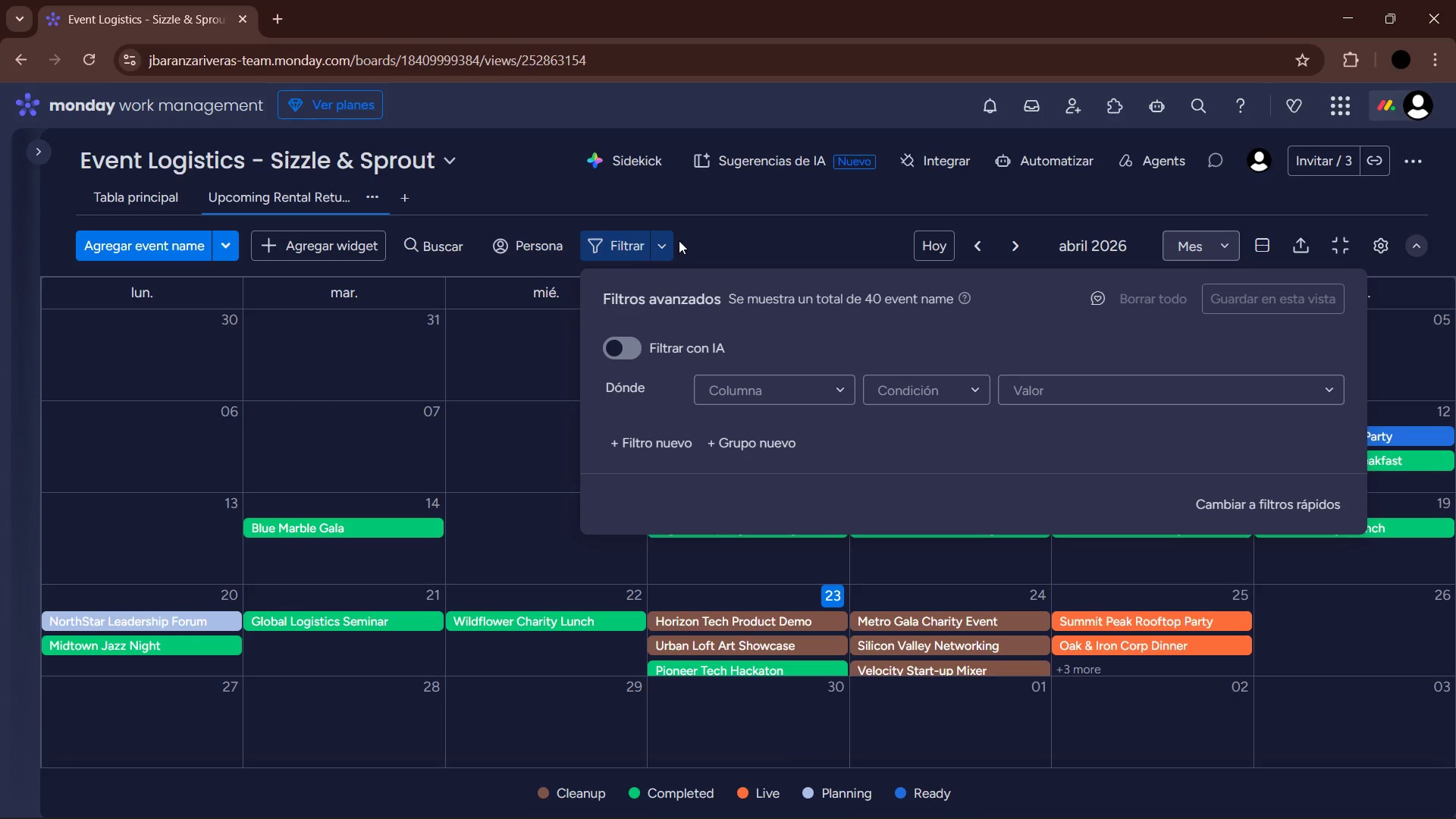 
left_click([682, 239])
 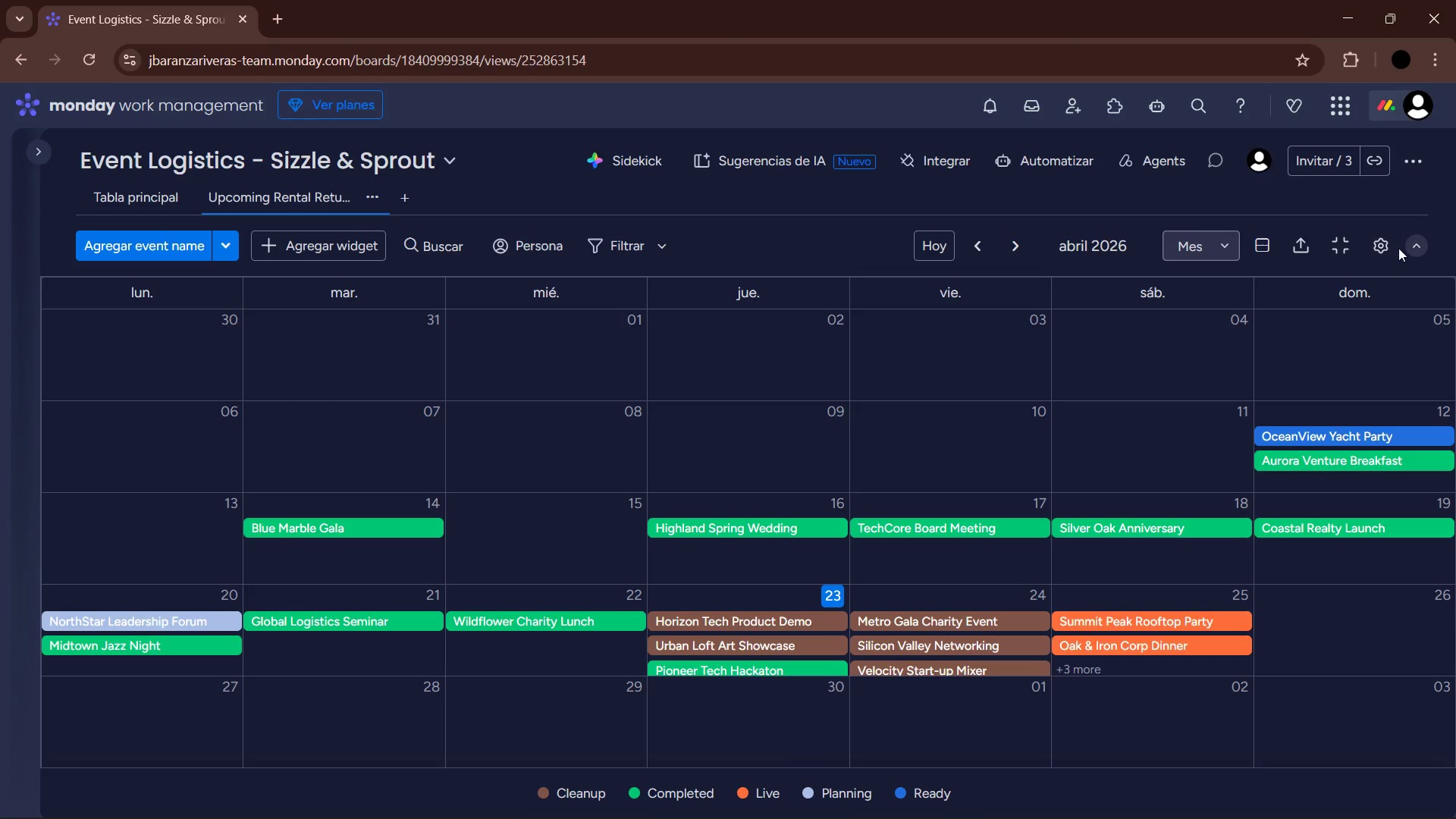 
left_click([1389, 249])
 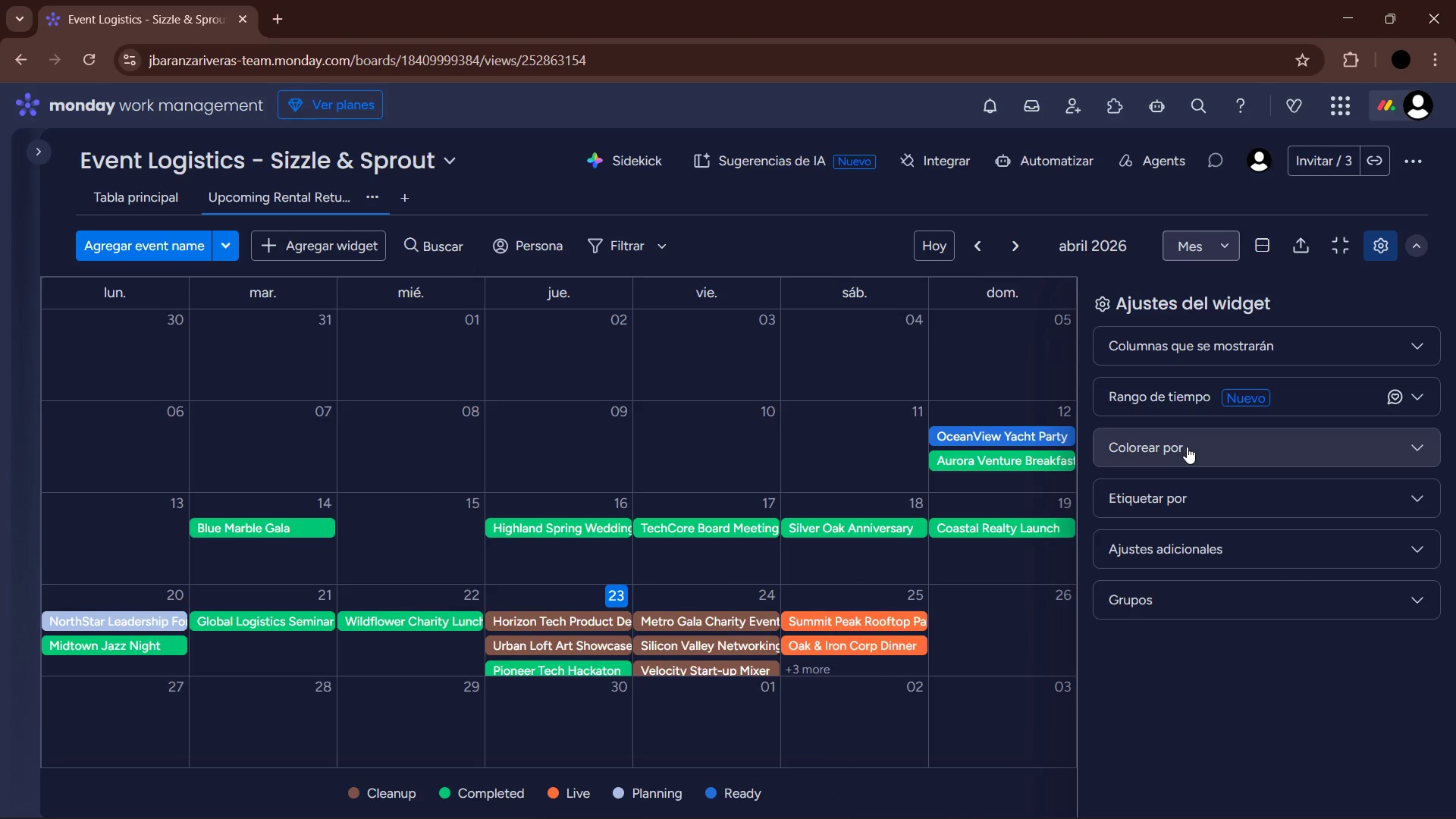 
left_click([1216, 497])
 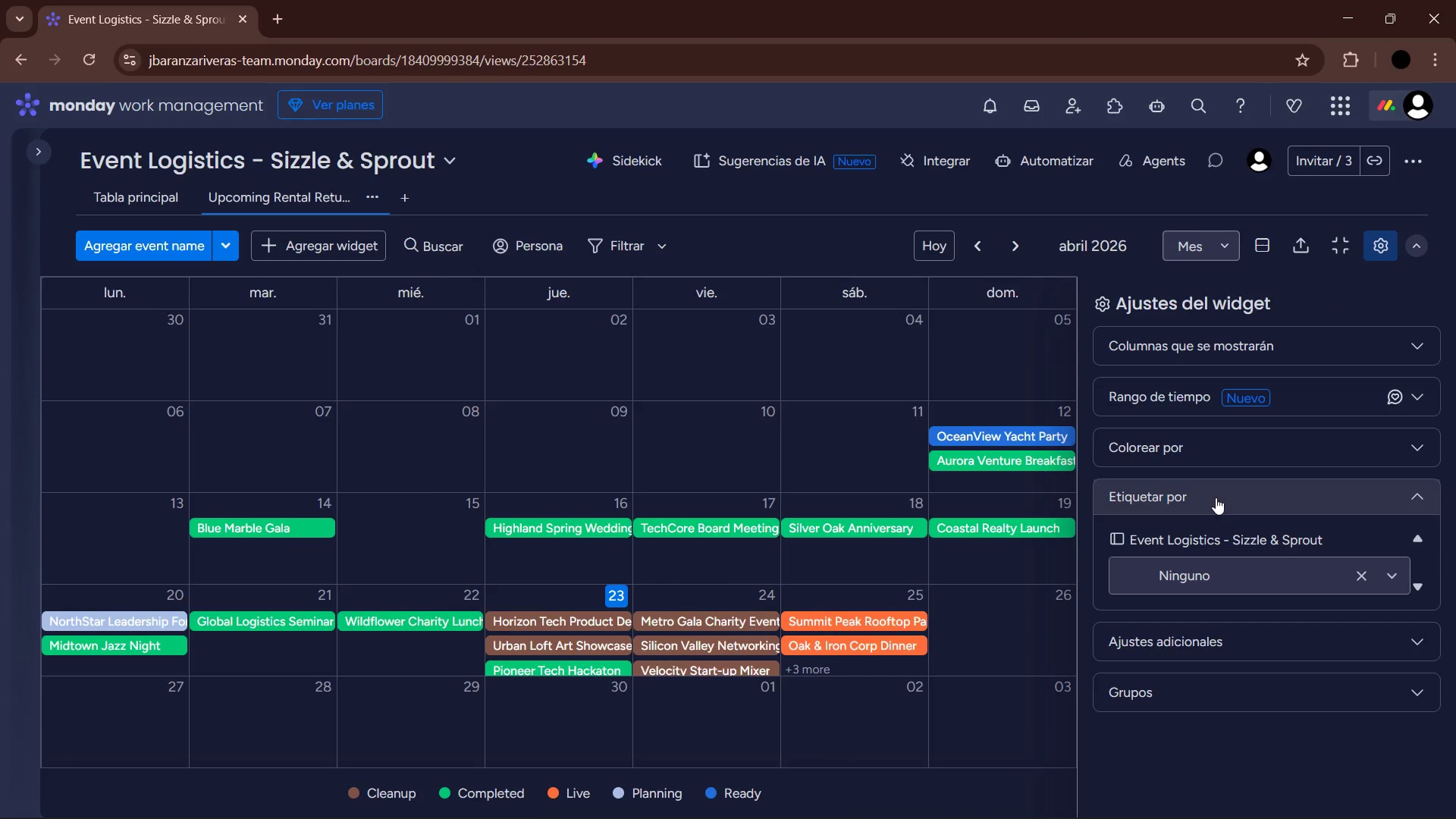 
left_click([1216, 497])
 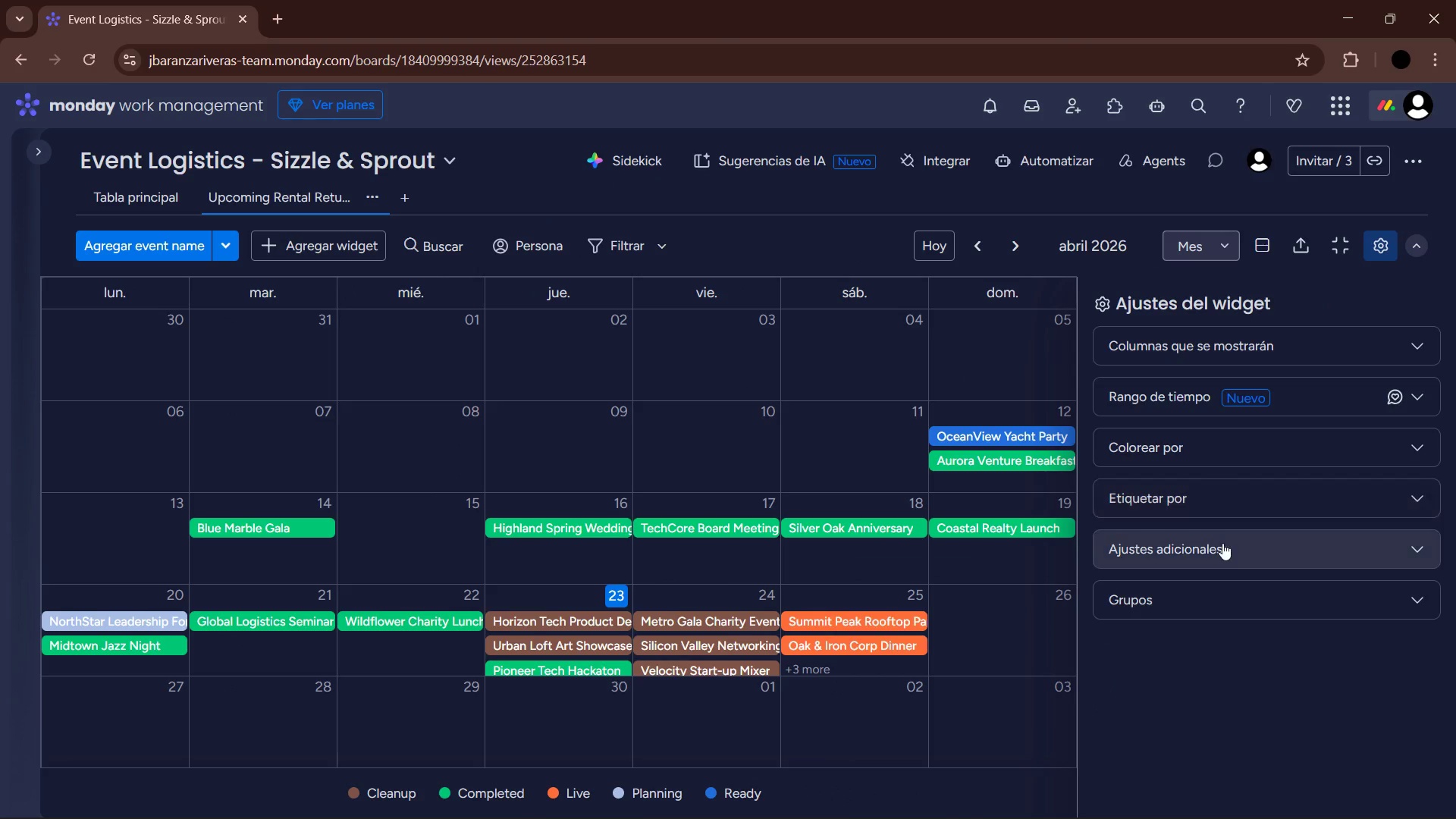 
double_click([1219, 551])
 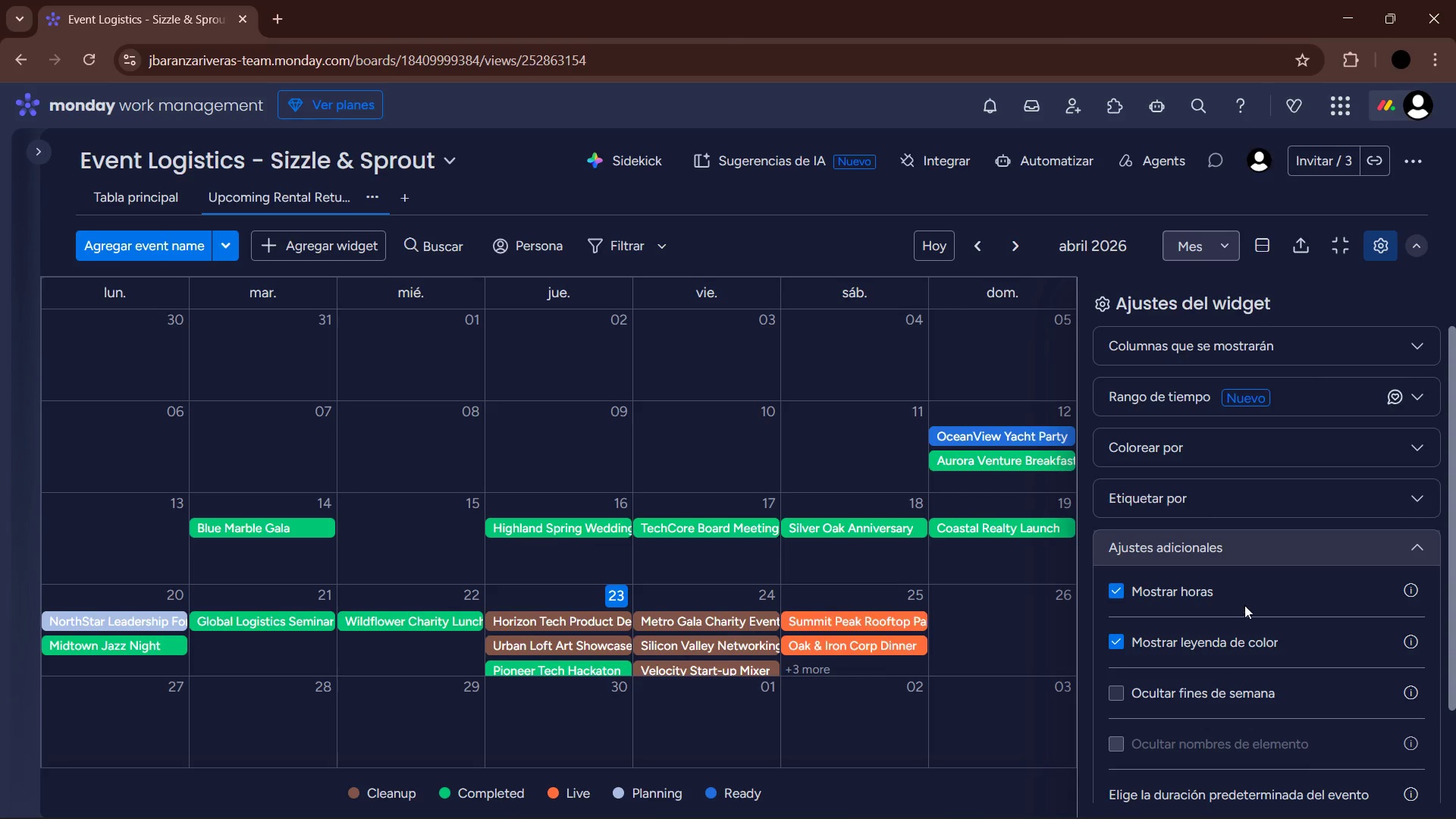 
scroll: coordinate [1247, 600], scroll_direction: down, amount: 5.0
 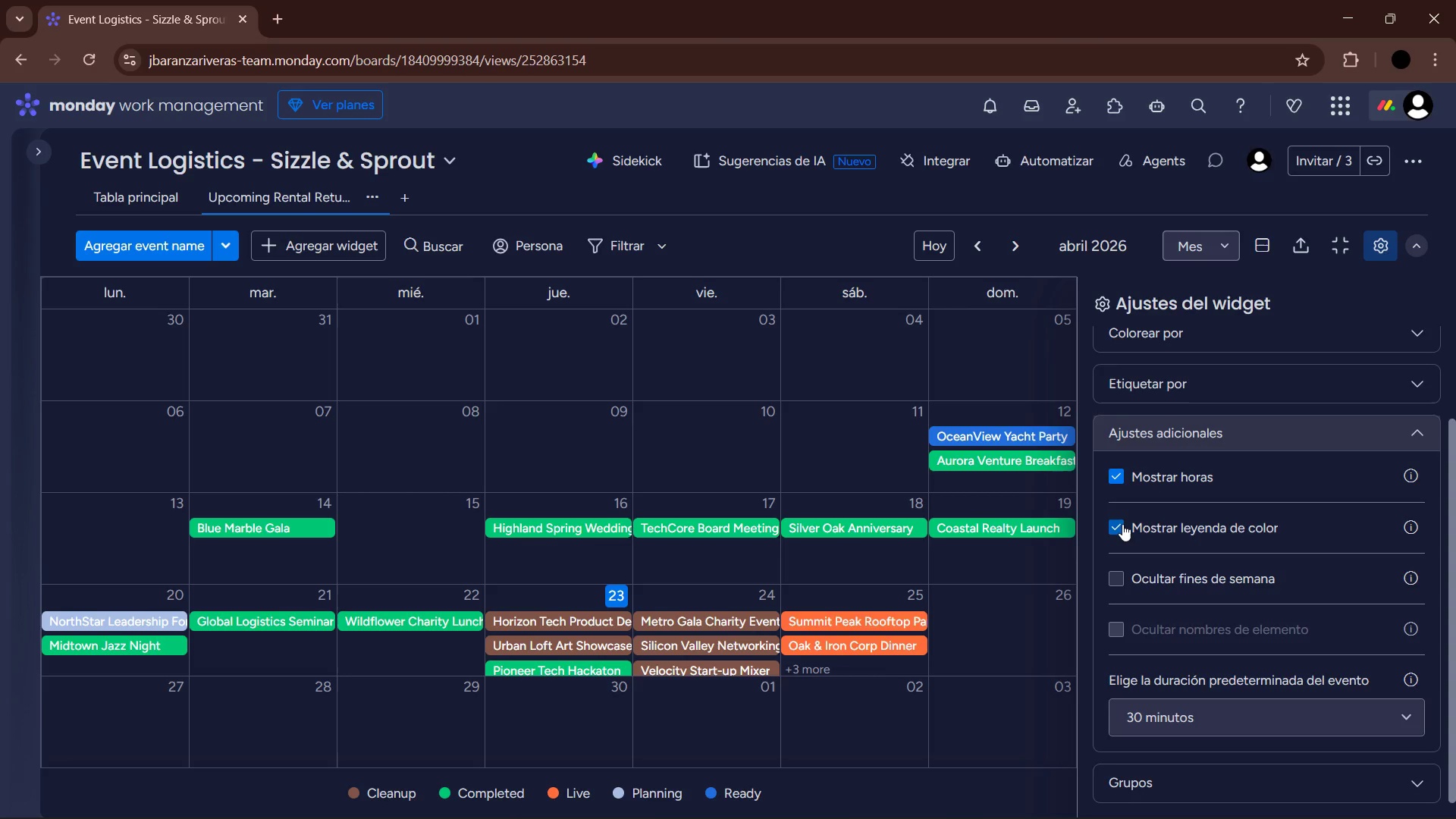 
left_click([1122, 524])
 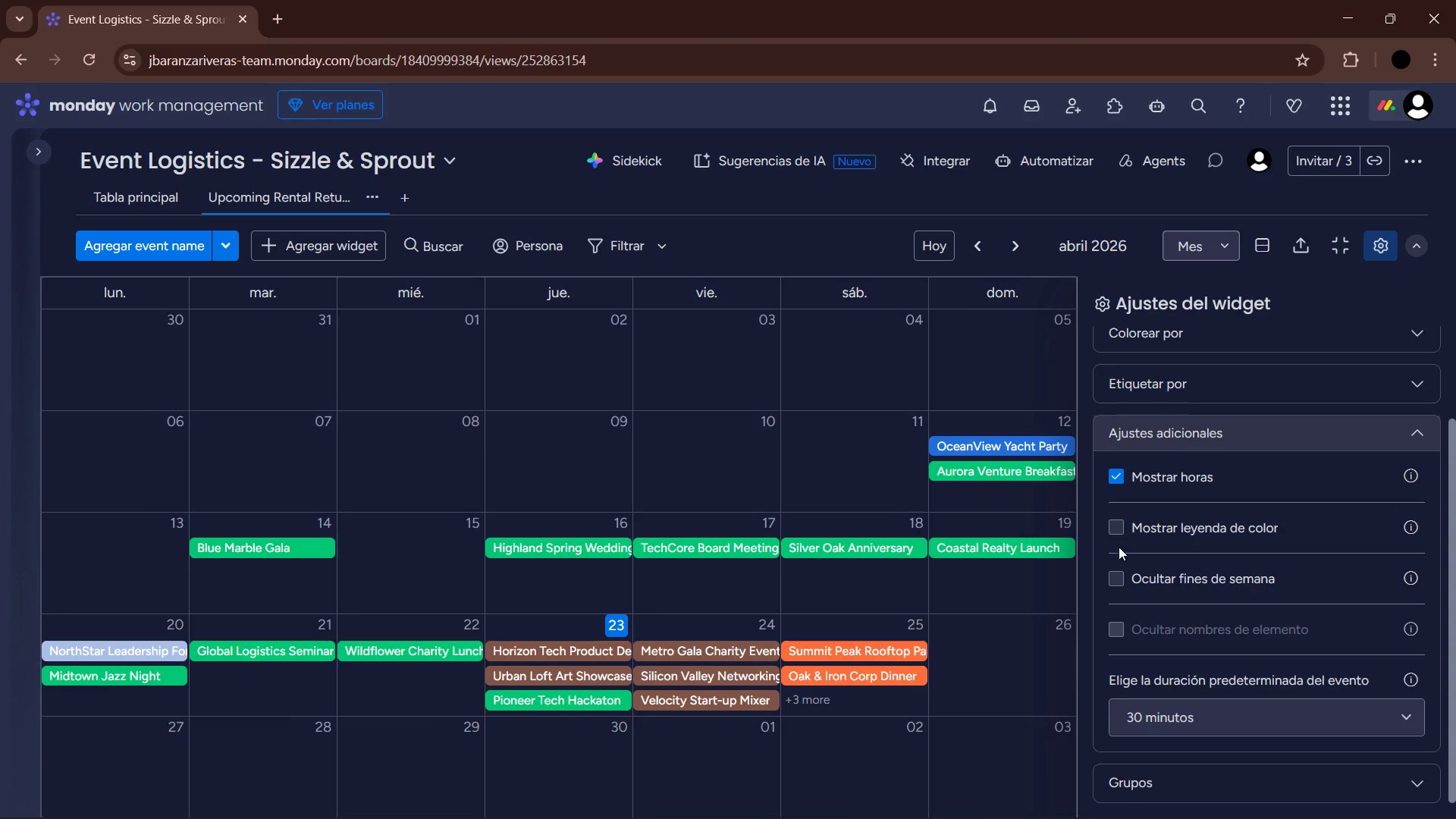 
left_click([1116, 532])
 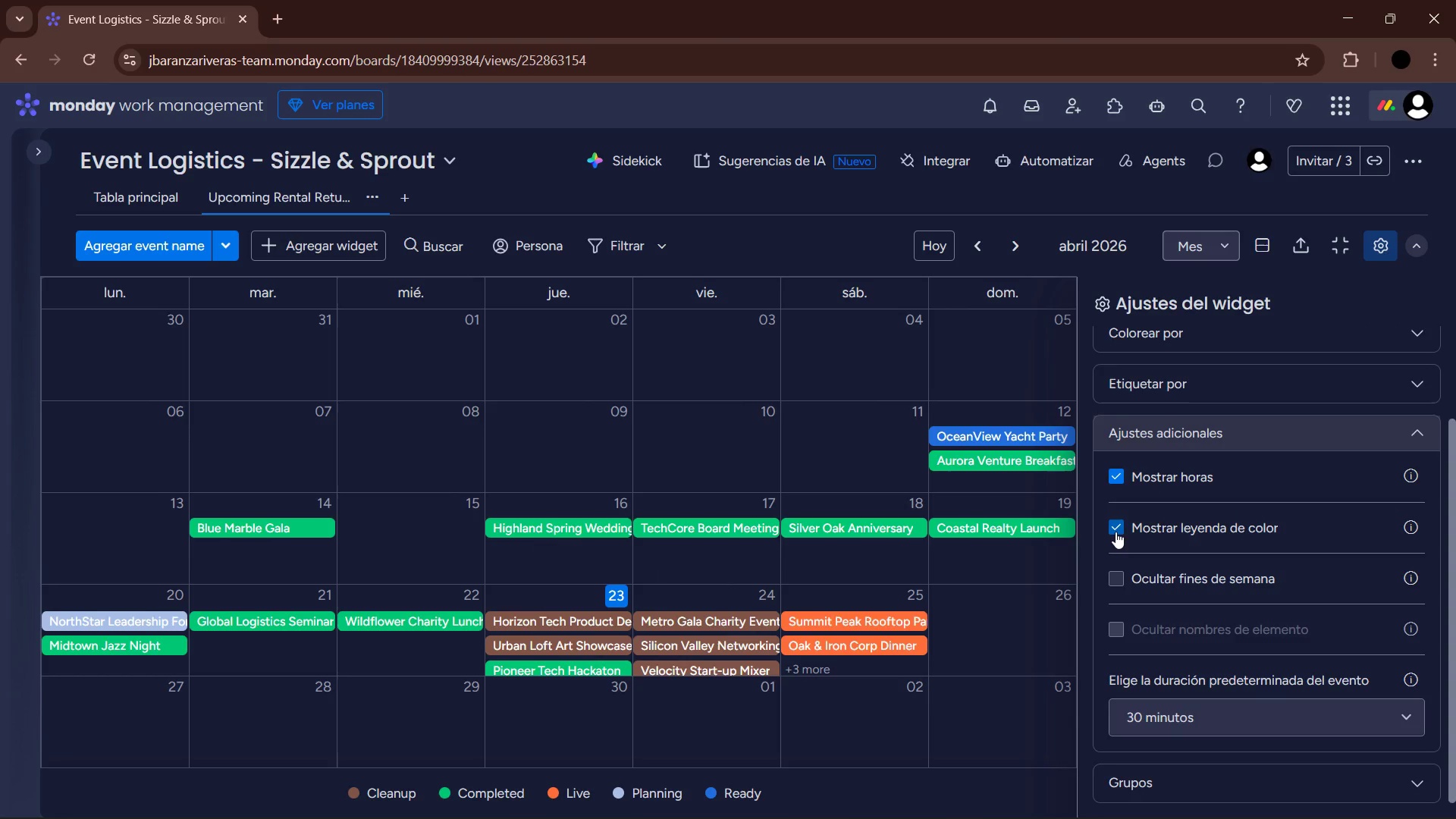 
wait(5.11)
 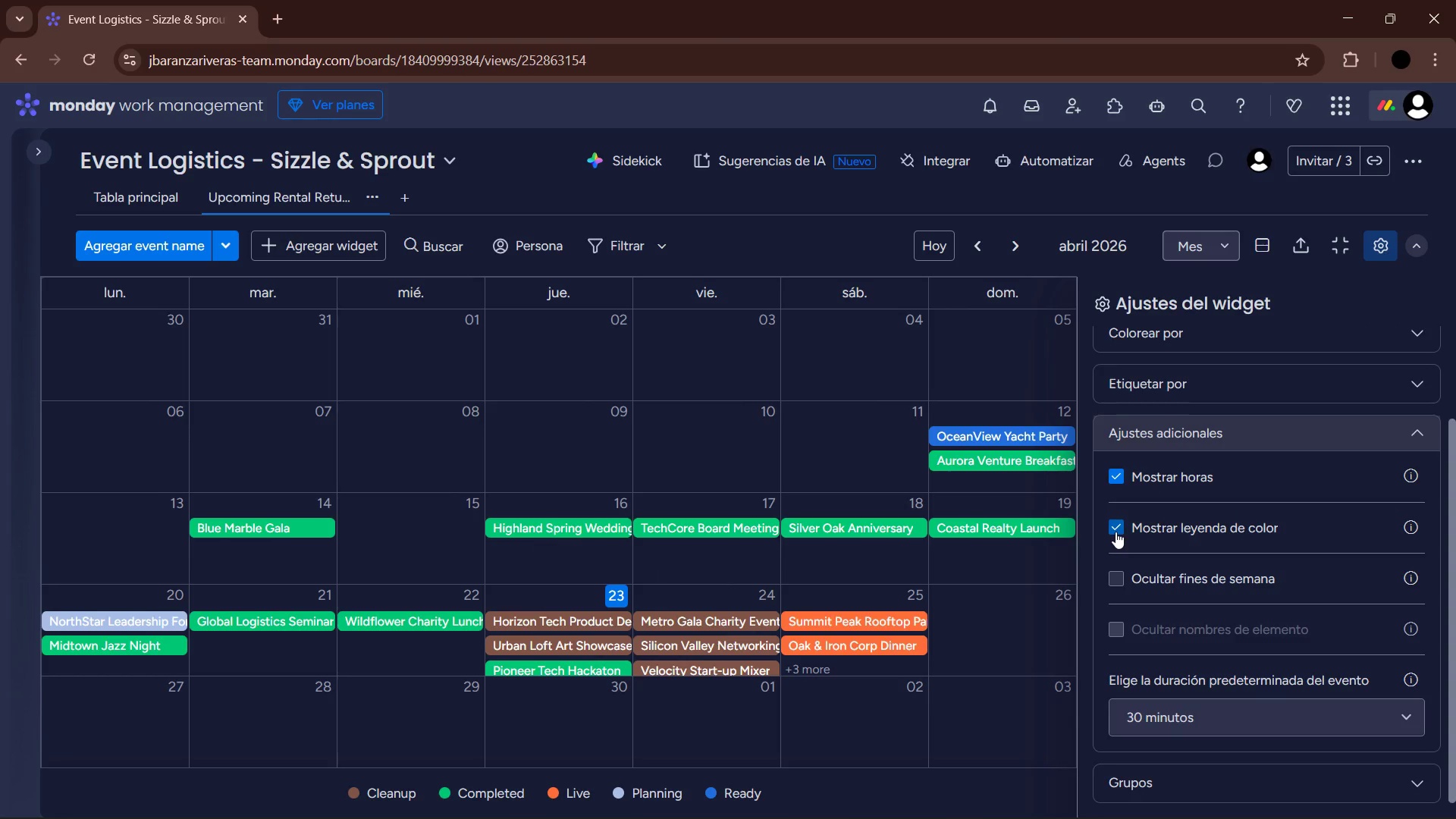 
left_click([1236, 780])
 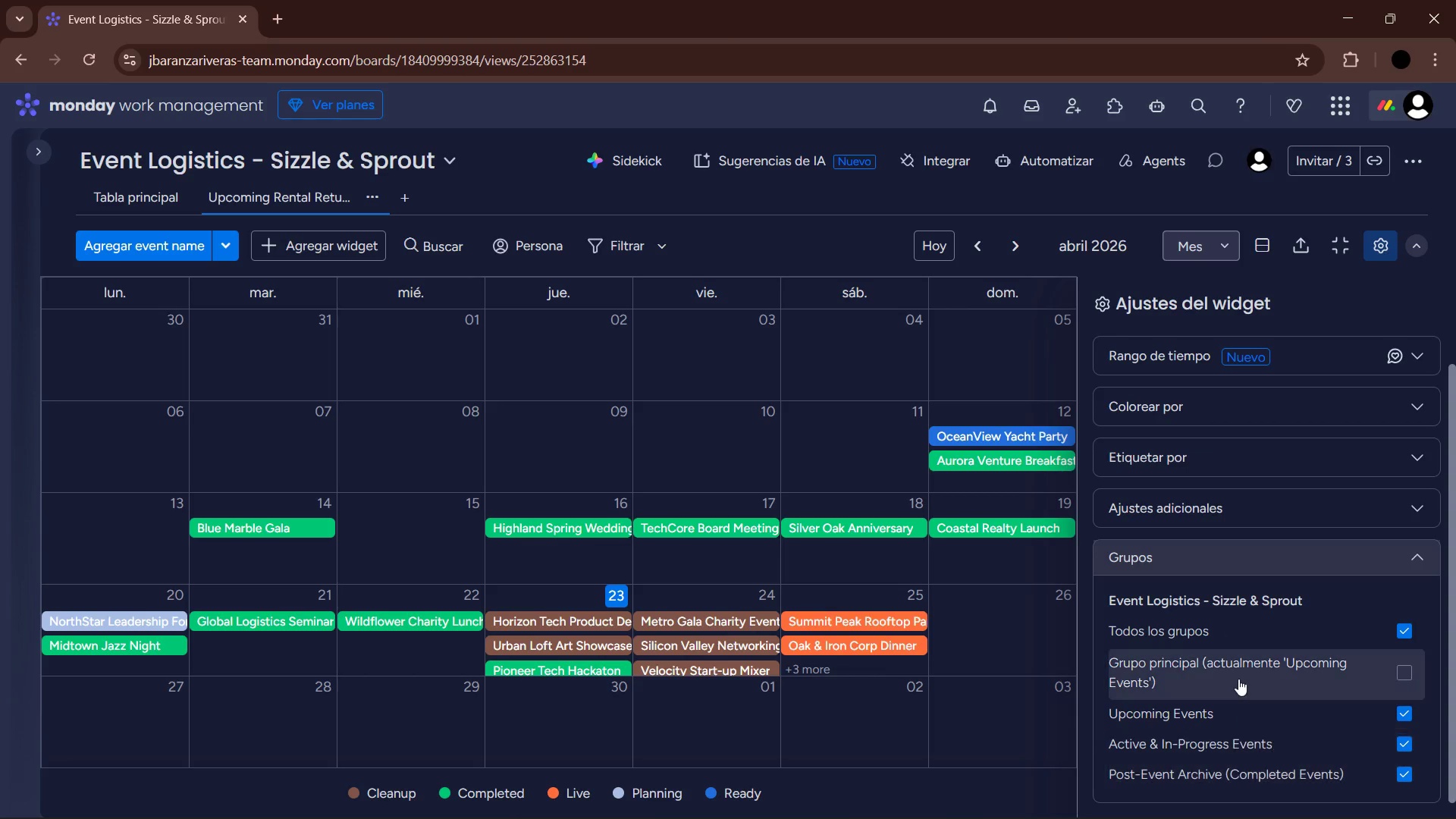 
scroll: coordinate [1234, 669], scroll_direction: down, amount: 3.0
 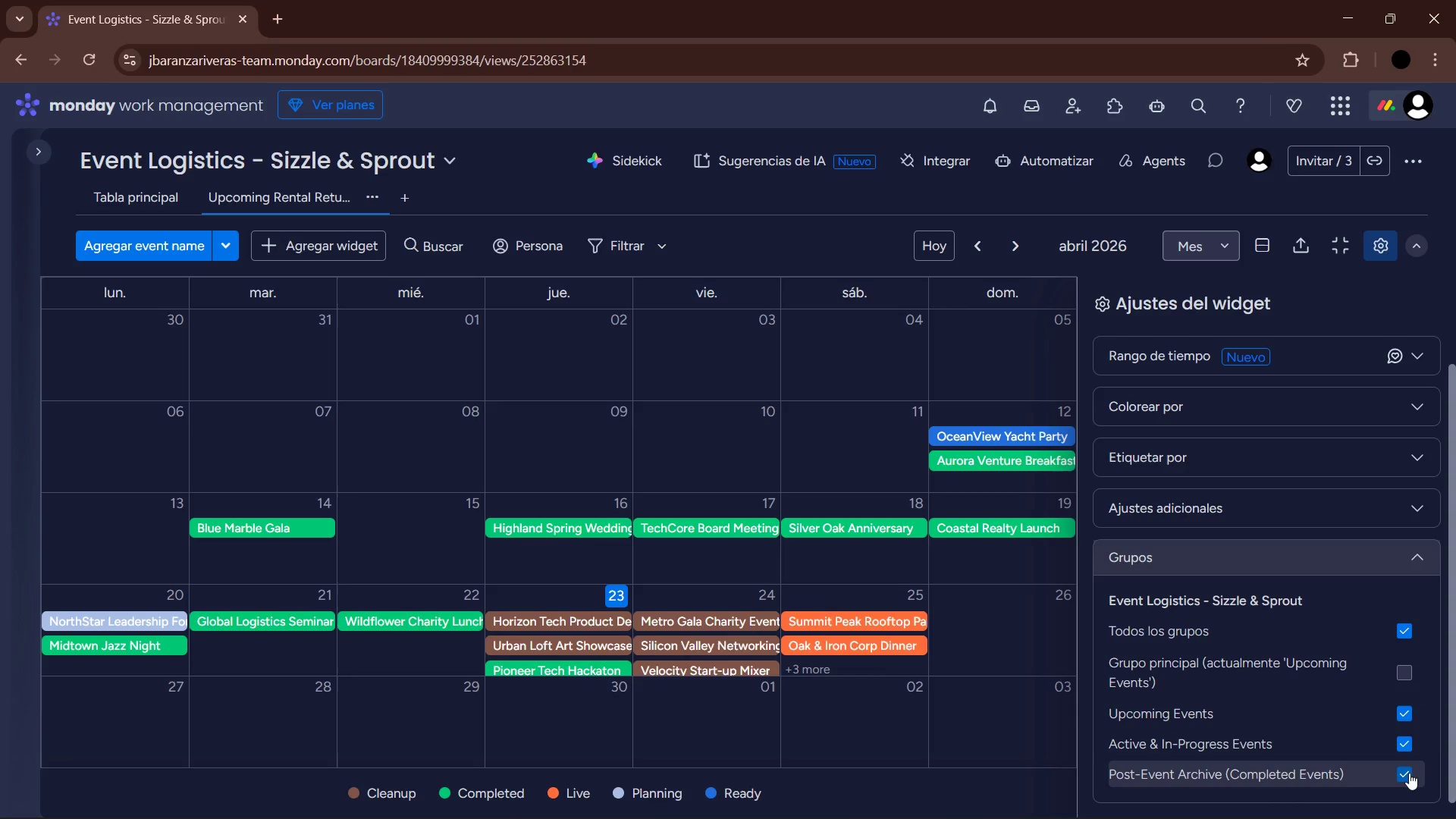 
left_click([1407, 770])
 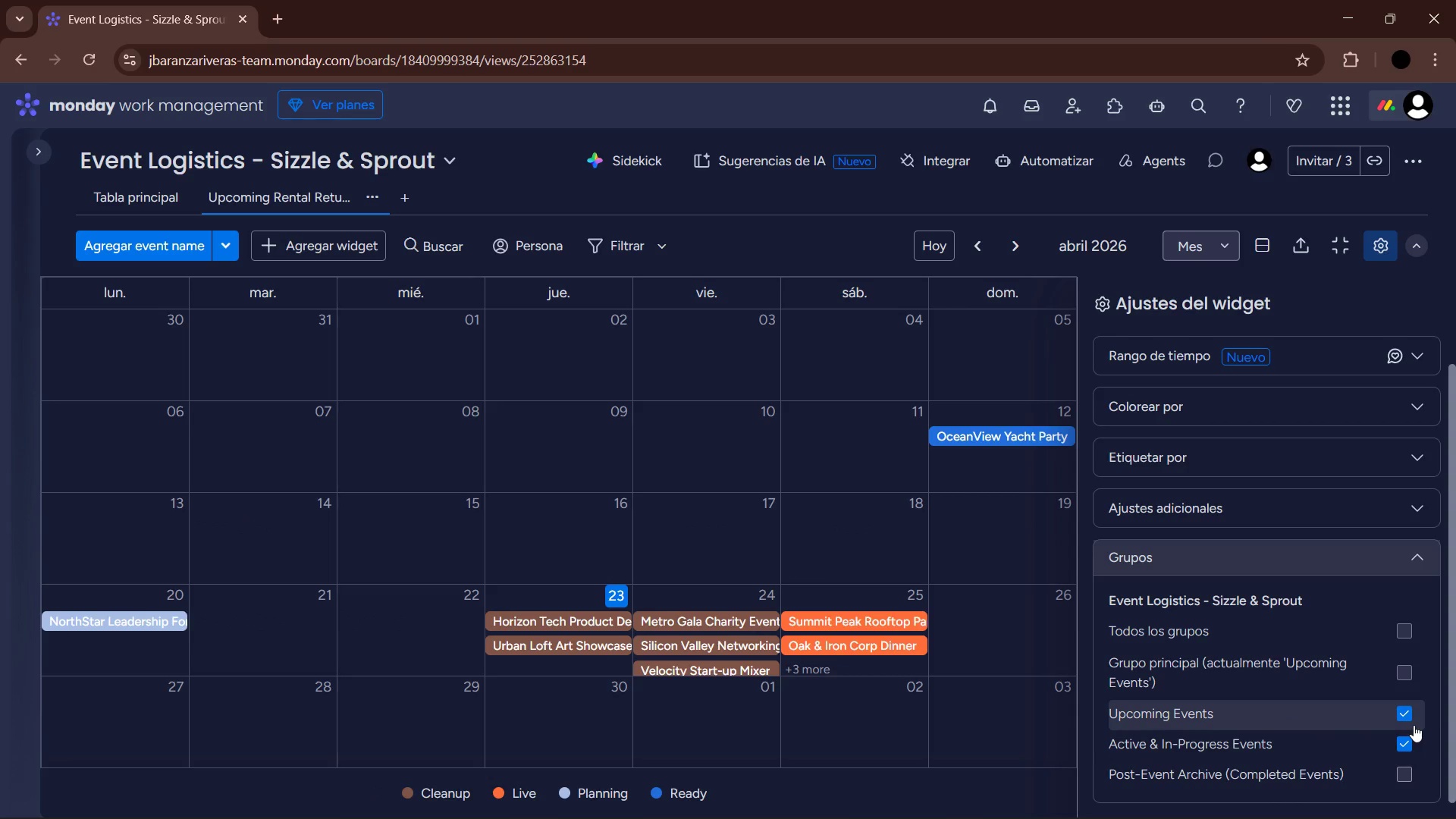 
wait(9.09)
 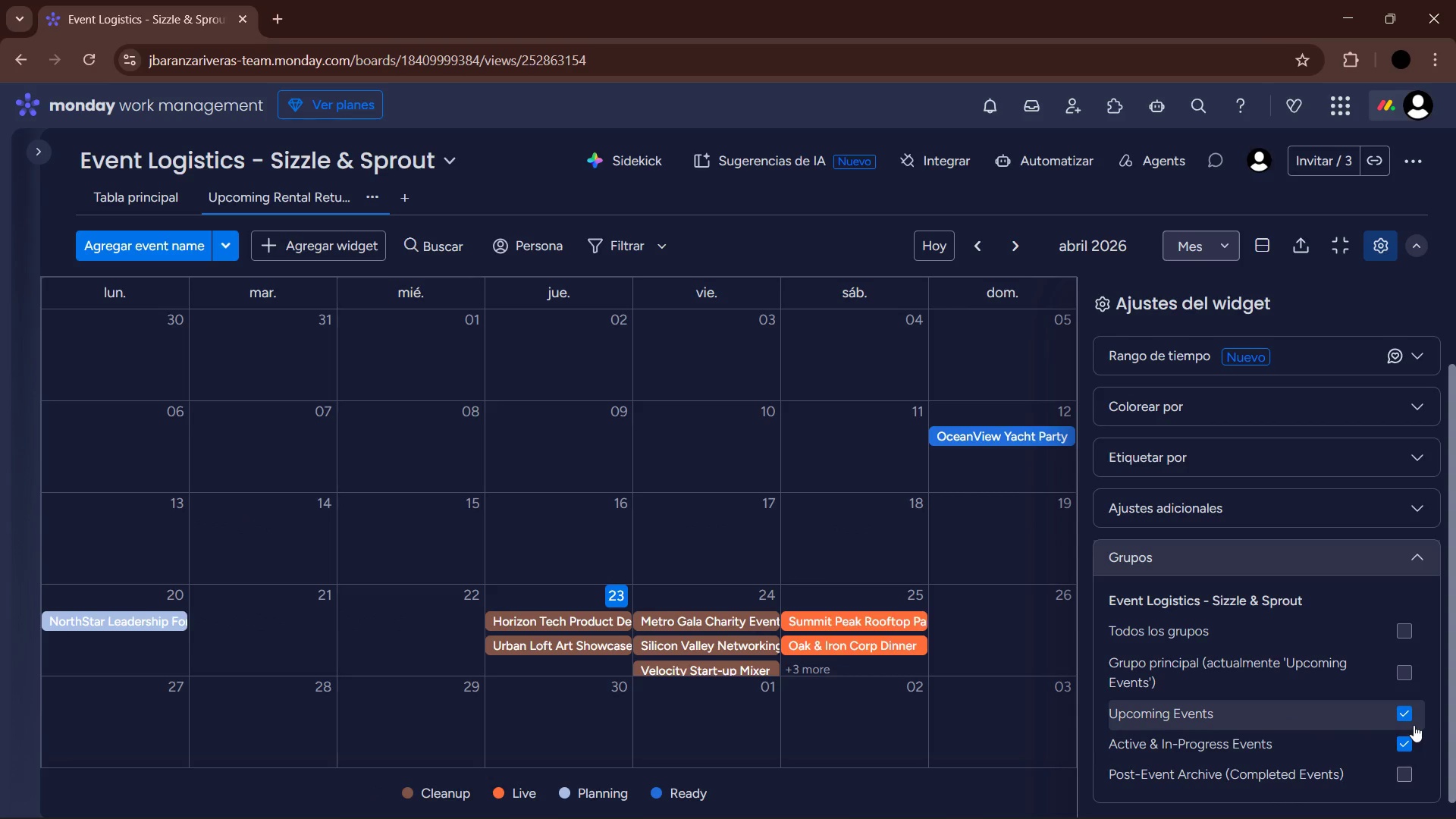 
left_click([1420, 554])
 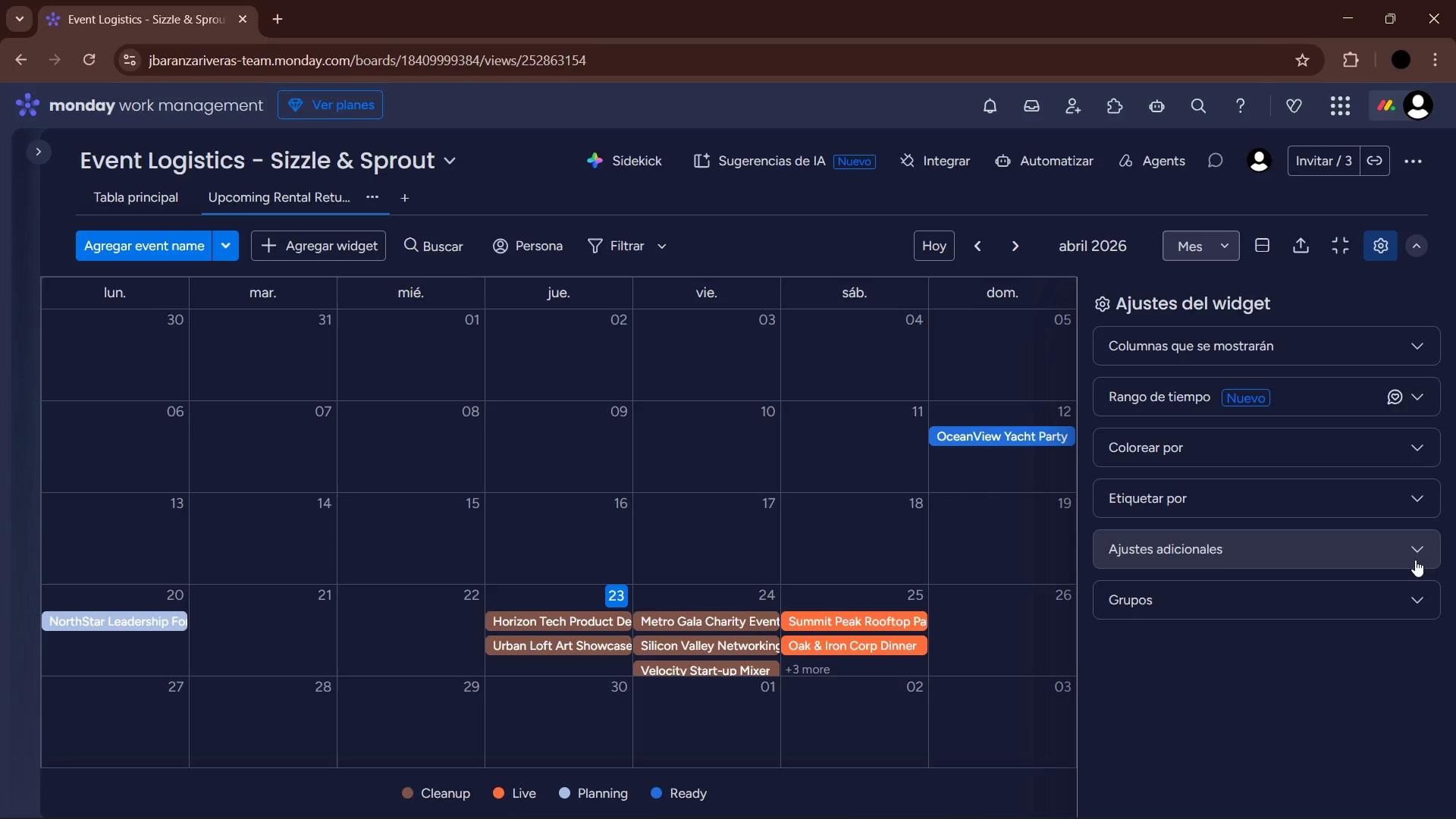 
scroll: coordinate [1362, 546], scroll_direction: up, amount: 5.0
 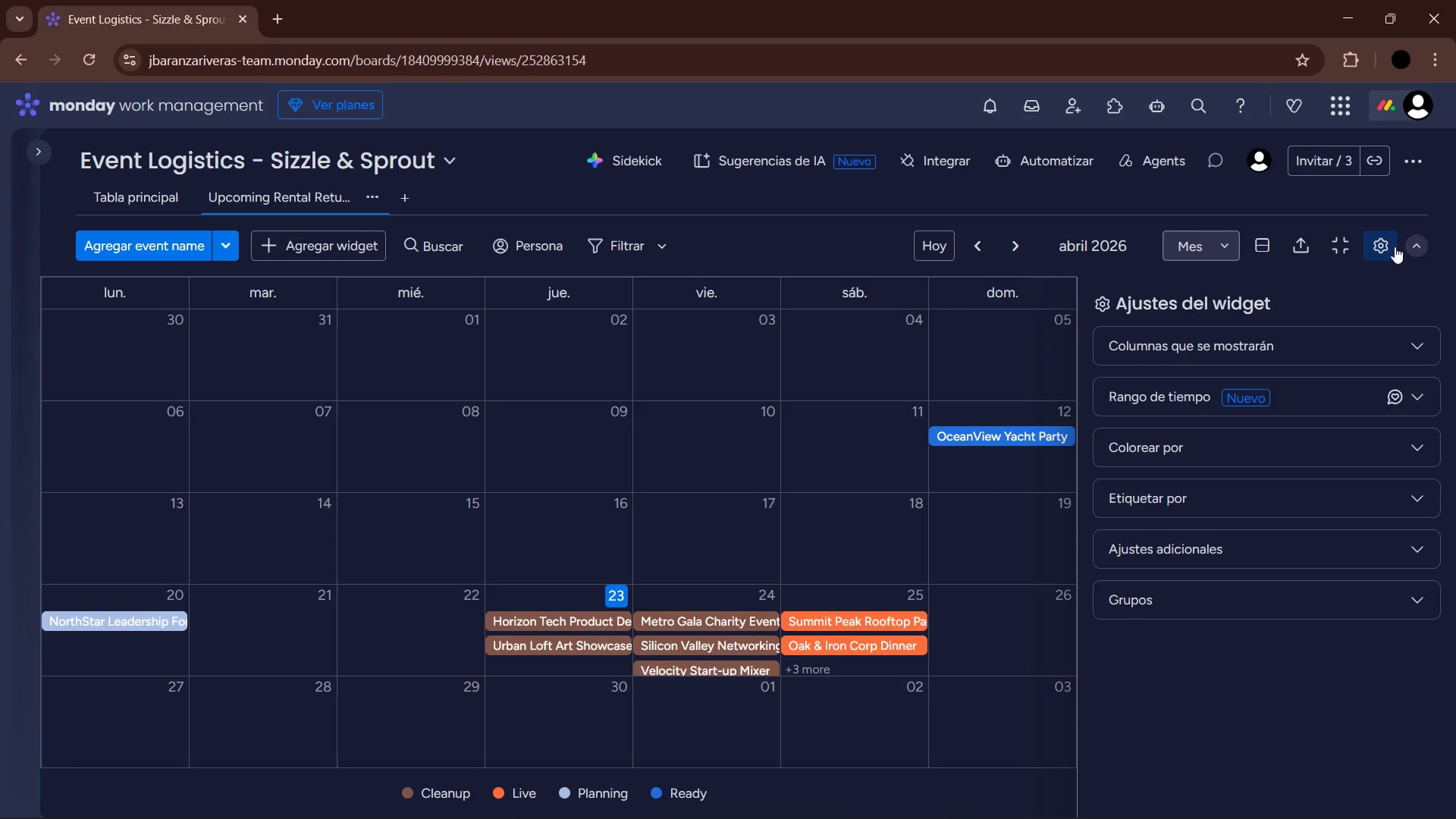 
left_click([1388, 248])
 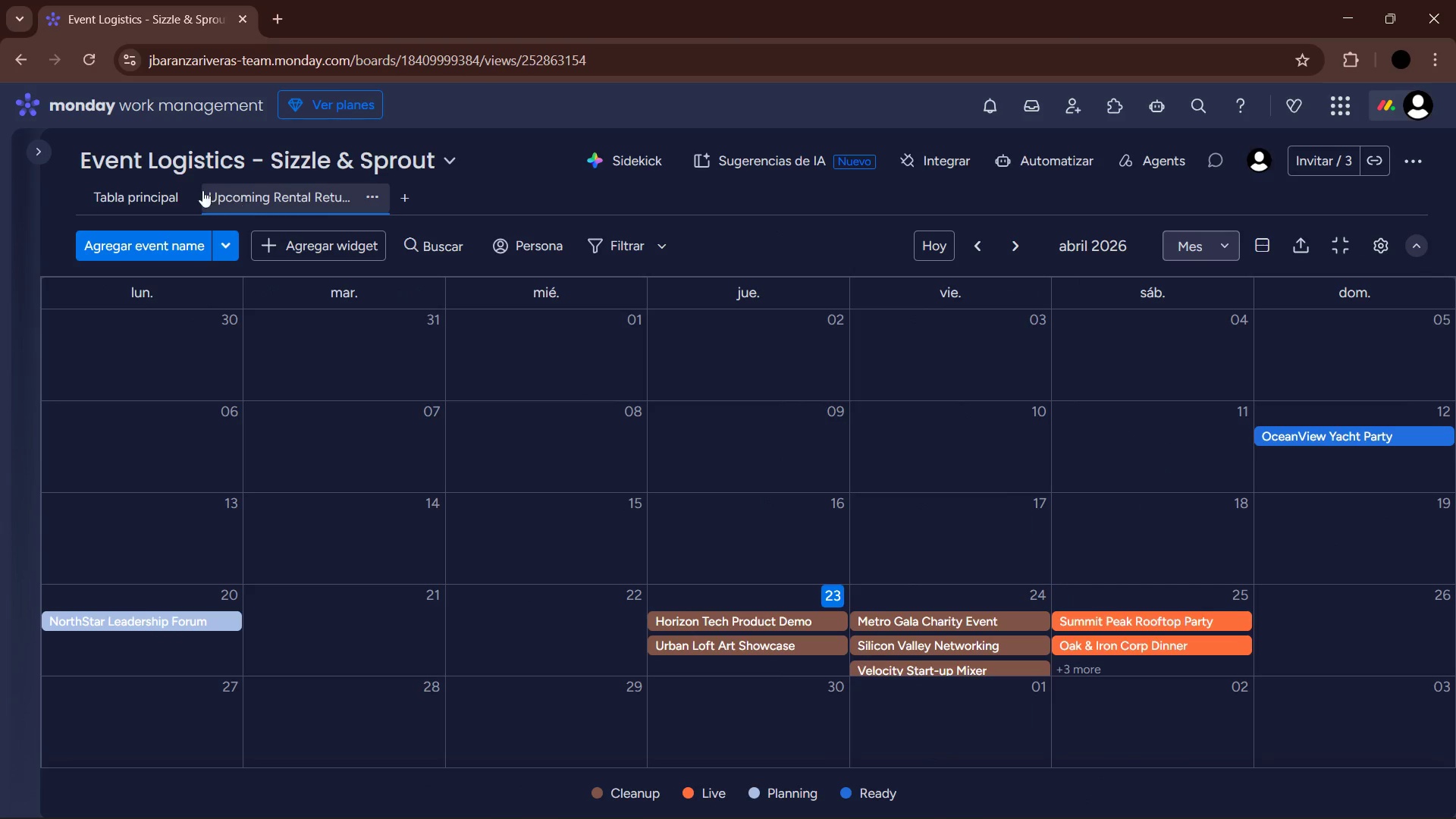 
wait(6.06)
 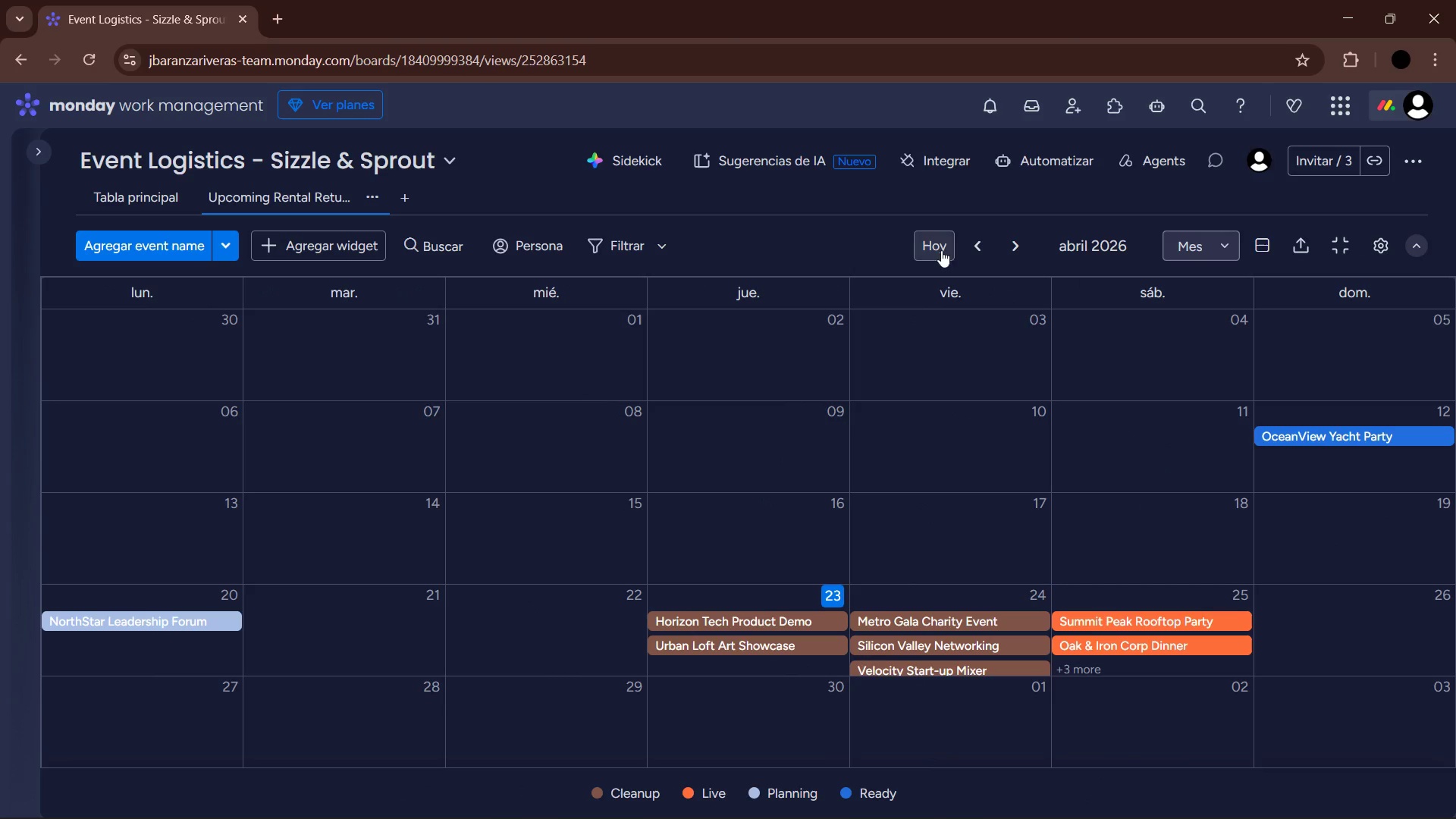 
left_click([912, 792])